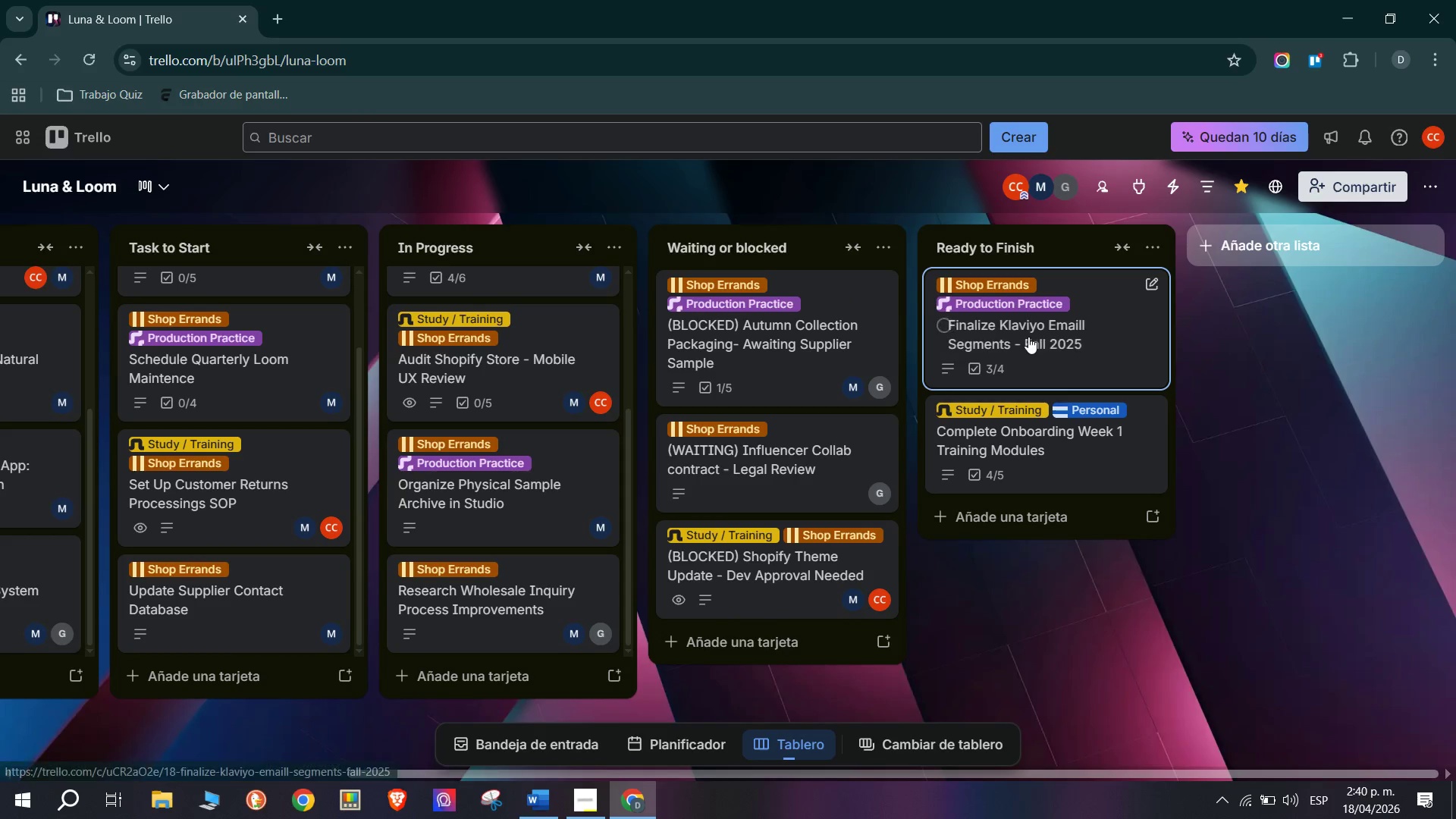 
left_click([1028, 334])
 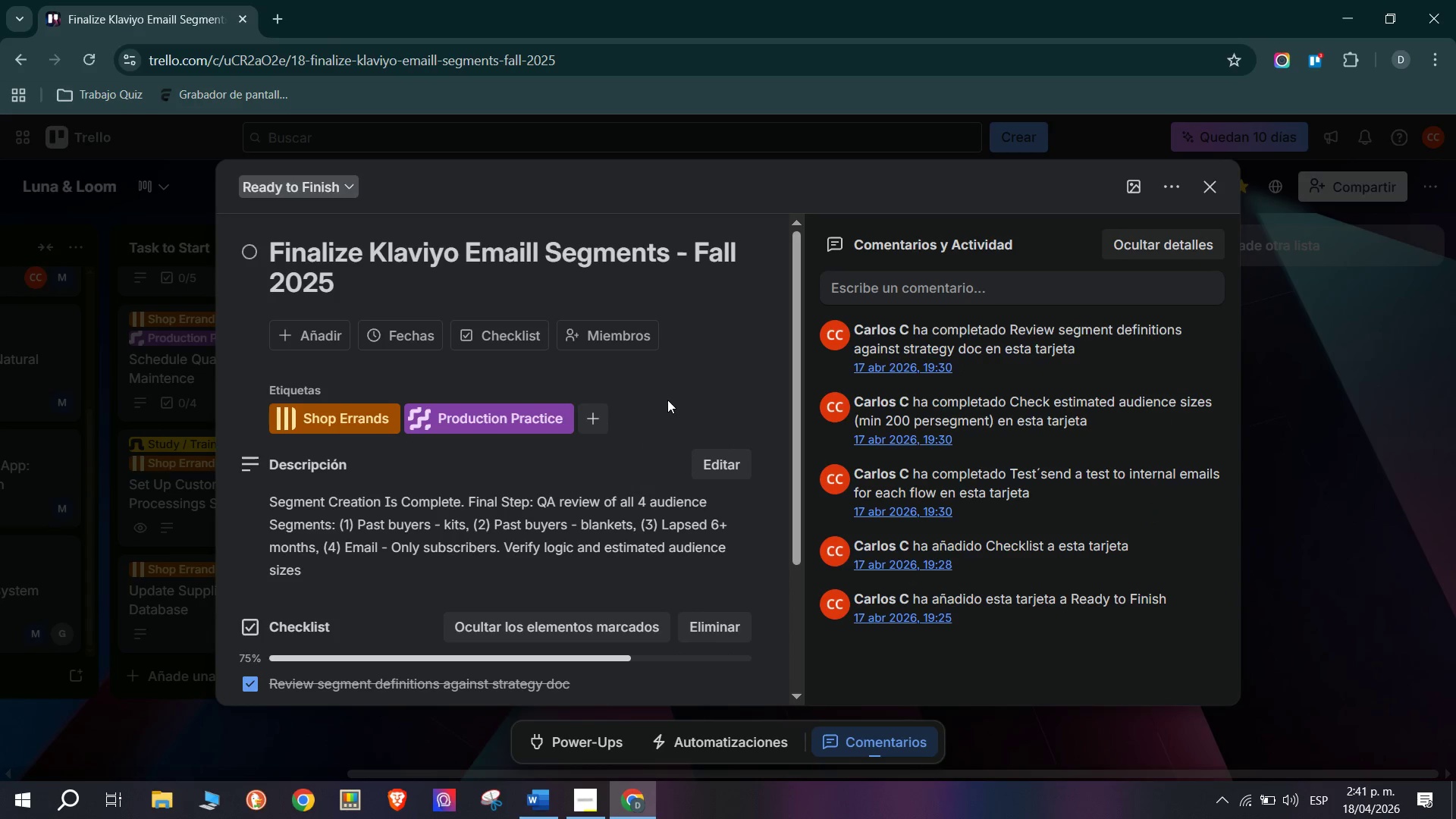 
scroll: coordinate [626, 502], scroll_direction: none, amount: 0.0
 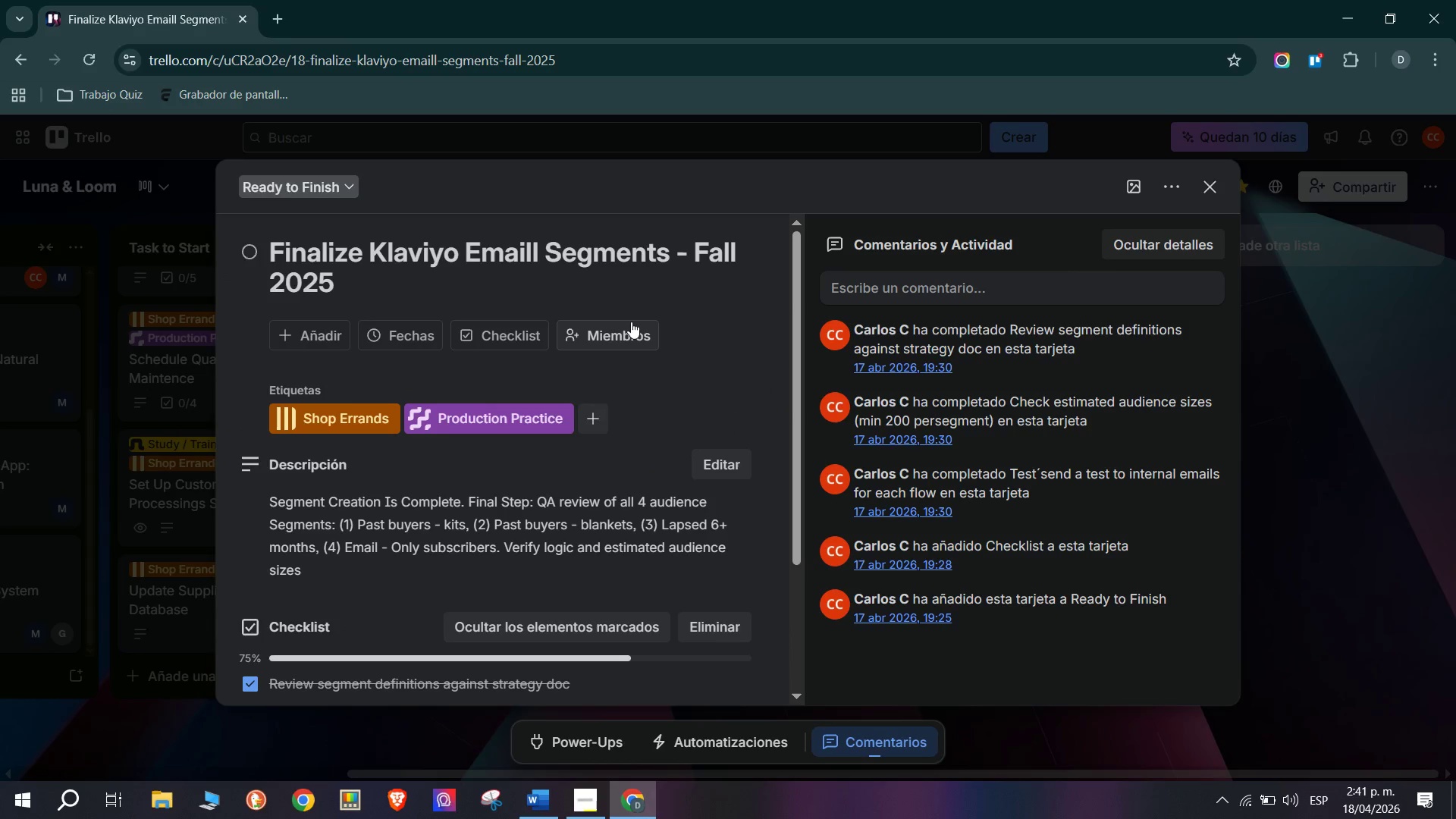 
left_click([610, 330])
 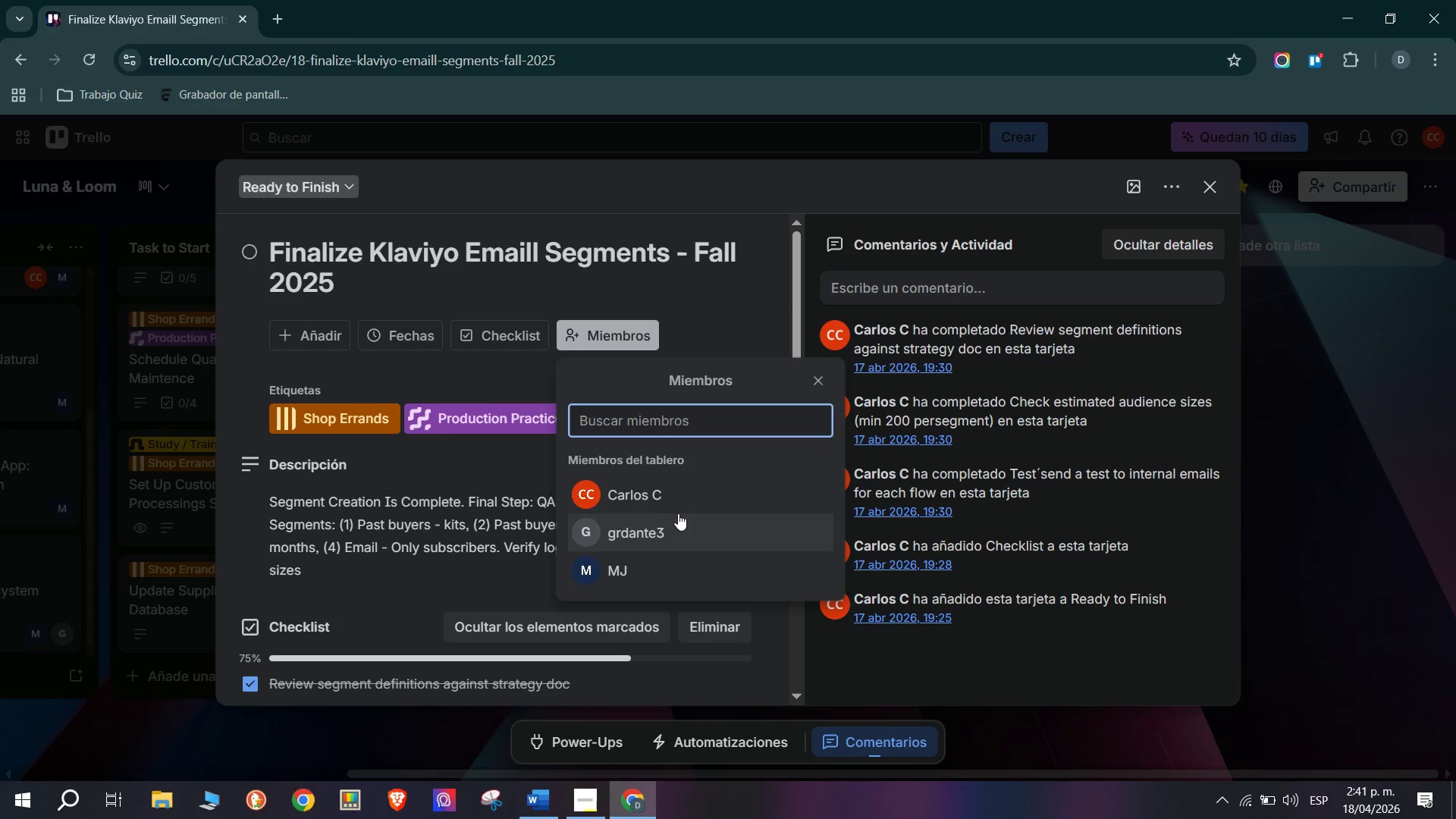 
left_click([678, 581])
 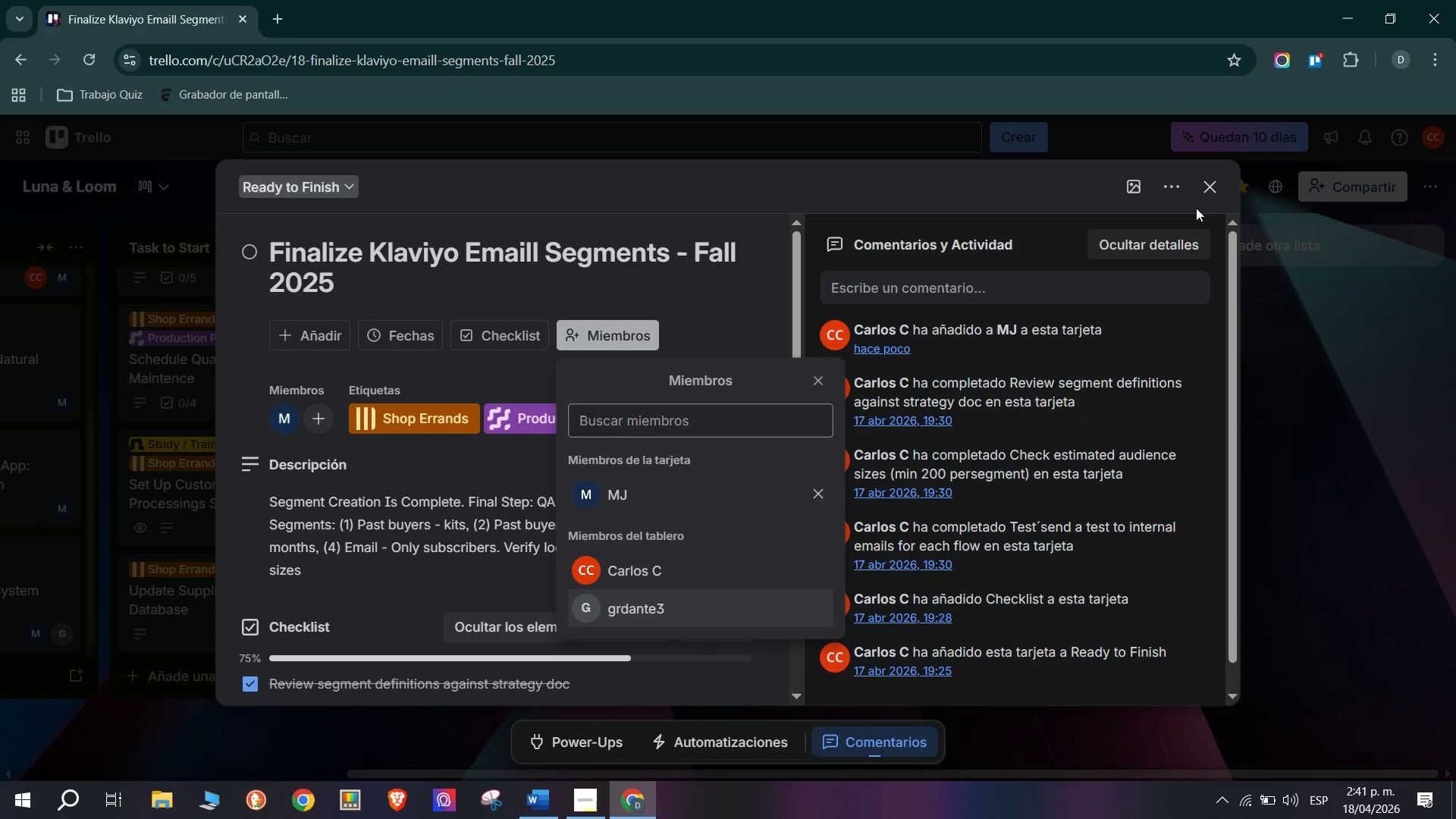 
left_click([1210, 184])
 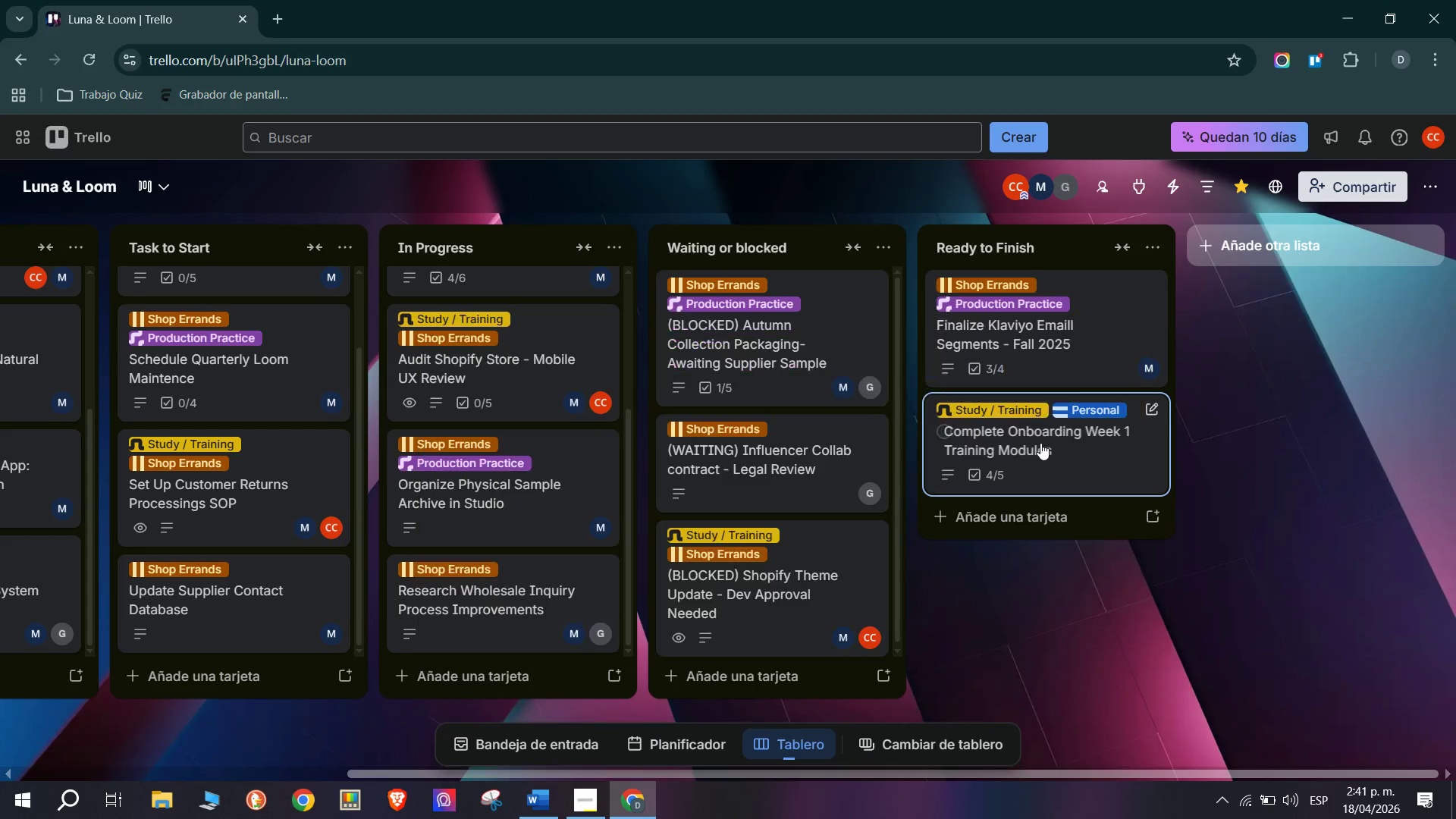 
left_click([1048, 453])
 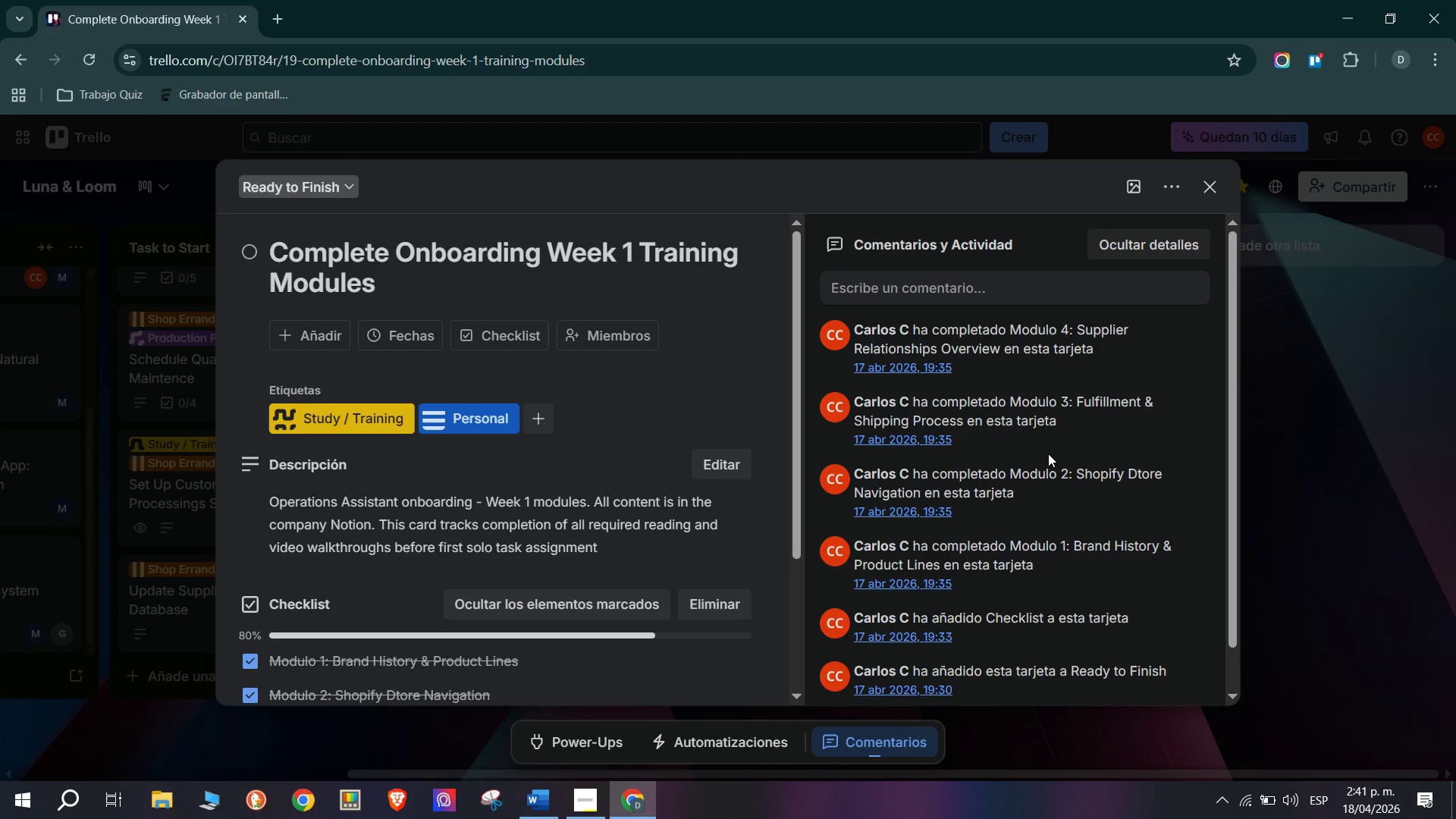 
left_click([1268, 473])
 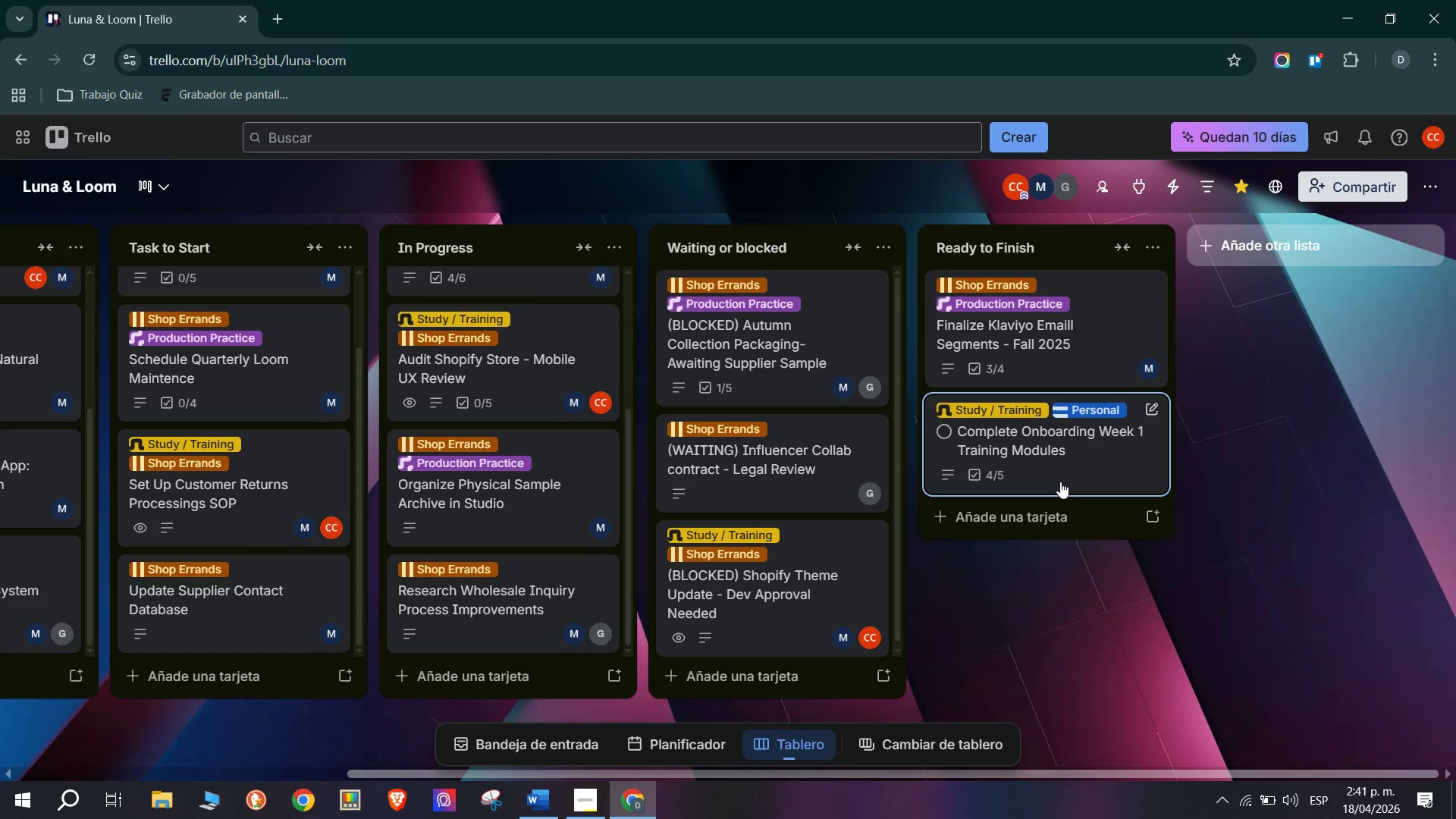 
mouse_move([940, 451])
 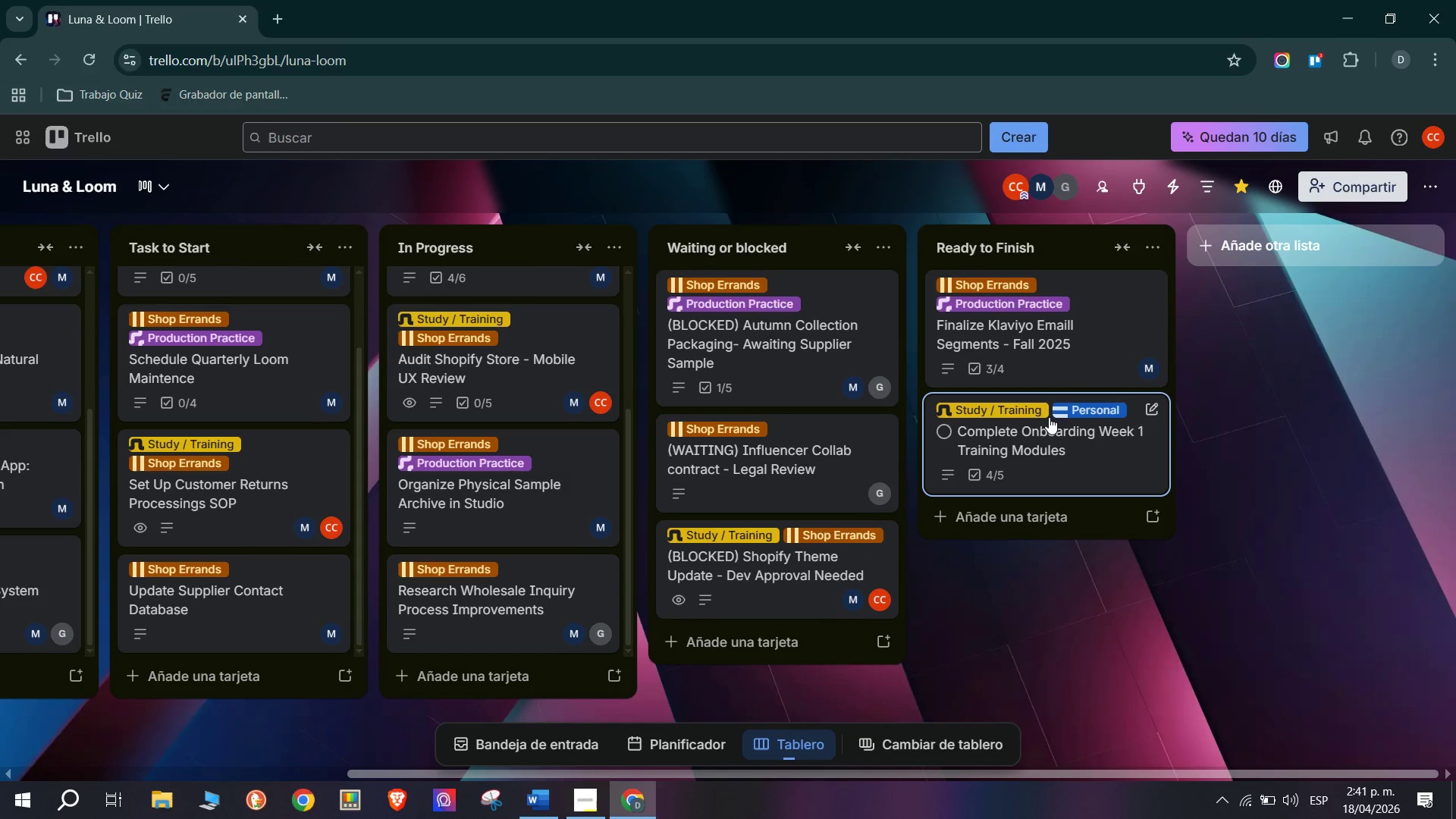 
wait(9.4)
 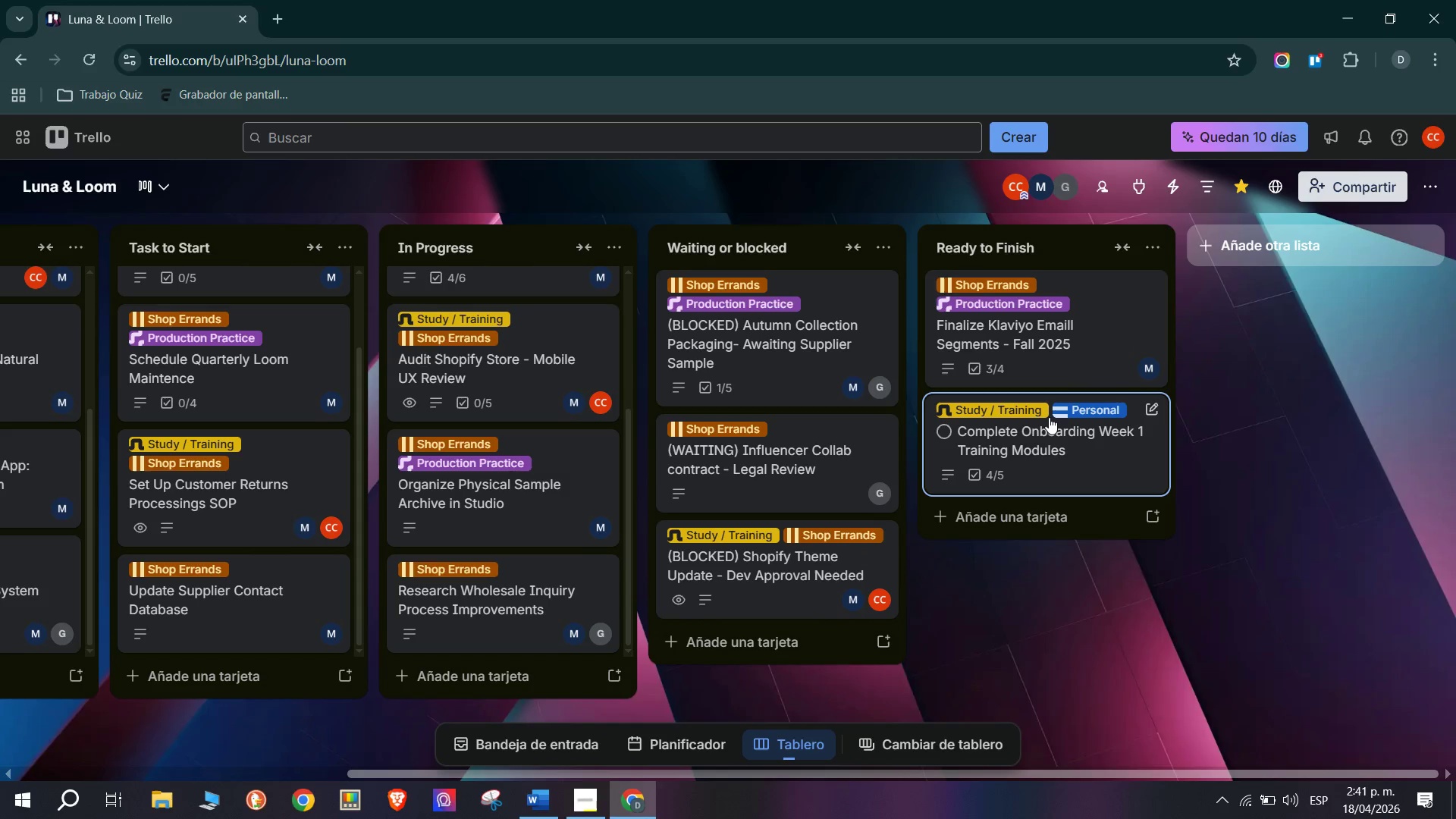 
left_click([1065, 448])
 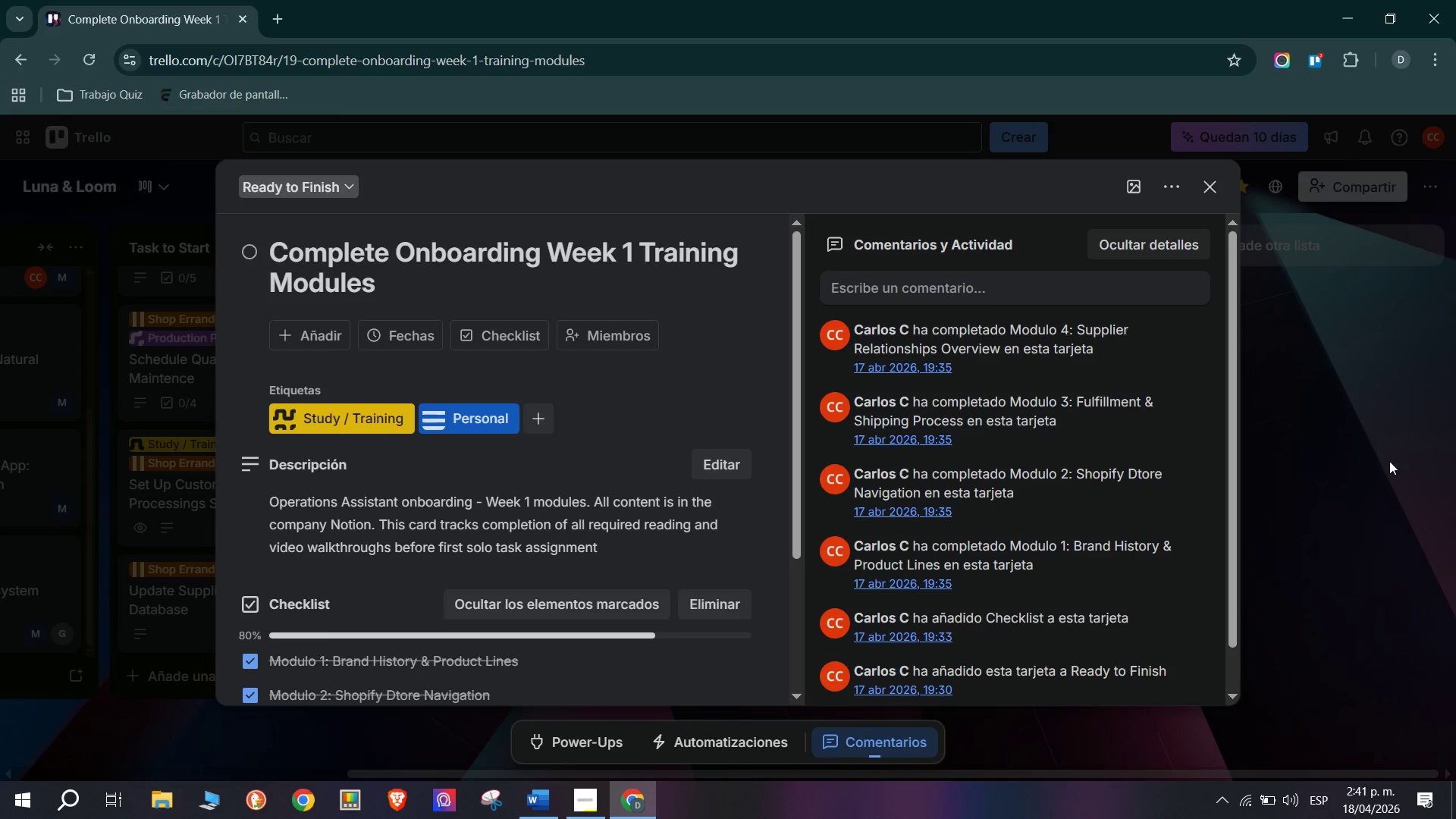 
left_click([1326, 406])
 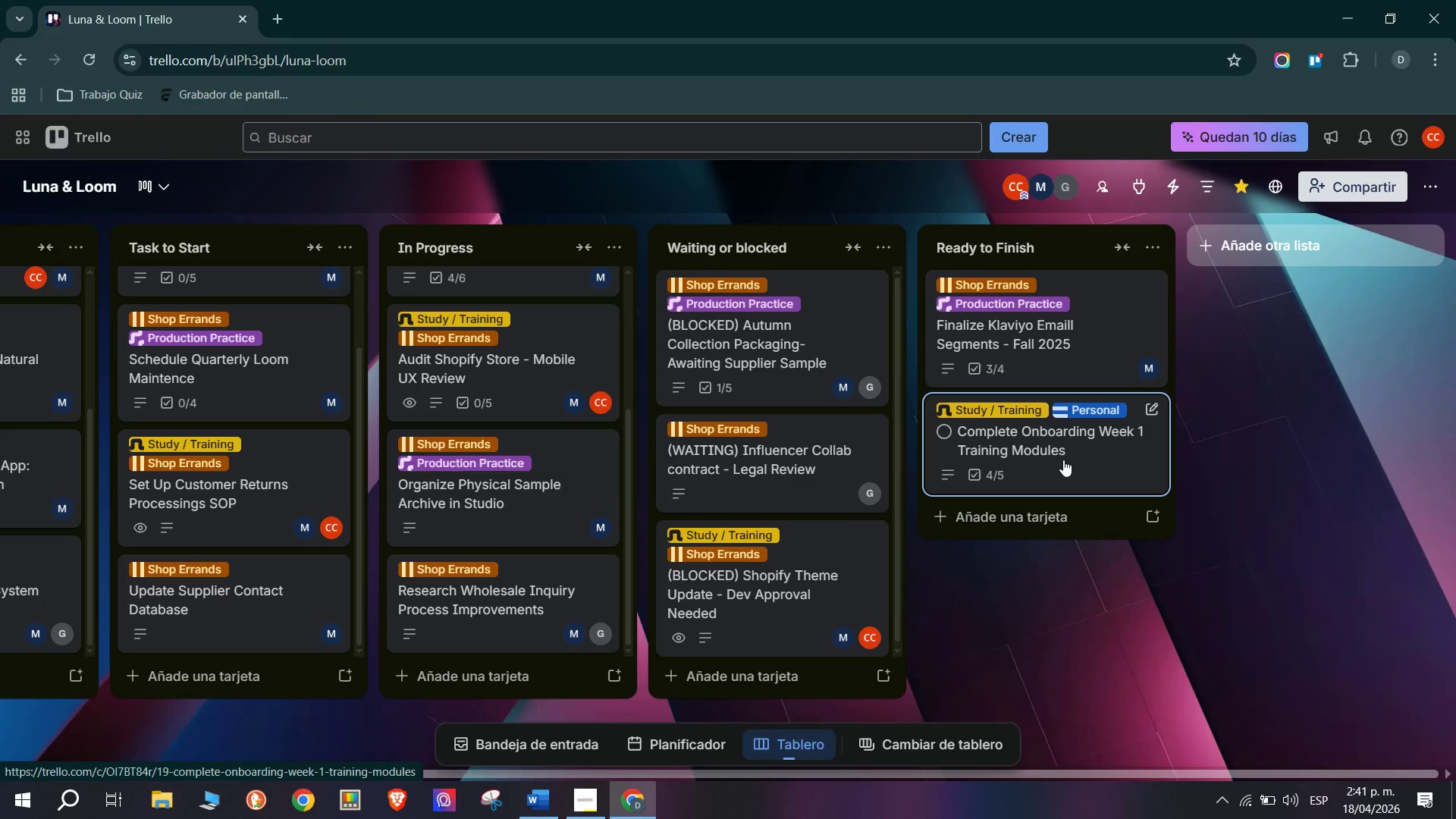 
left_click([1063, 460])
 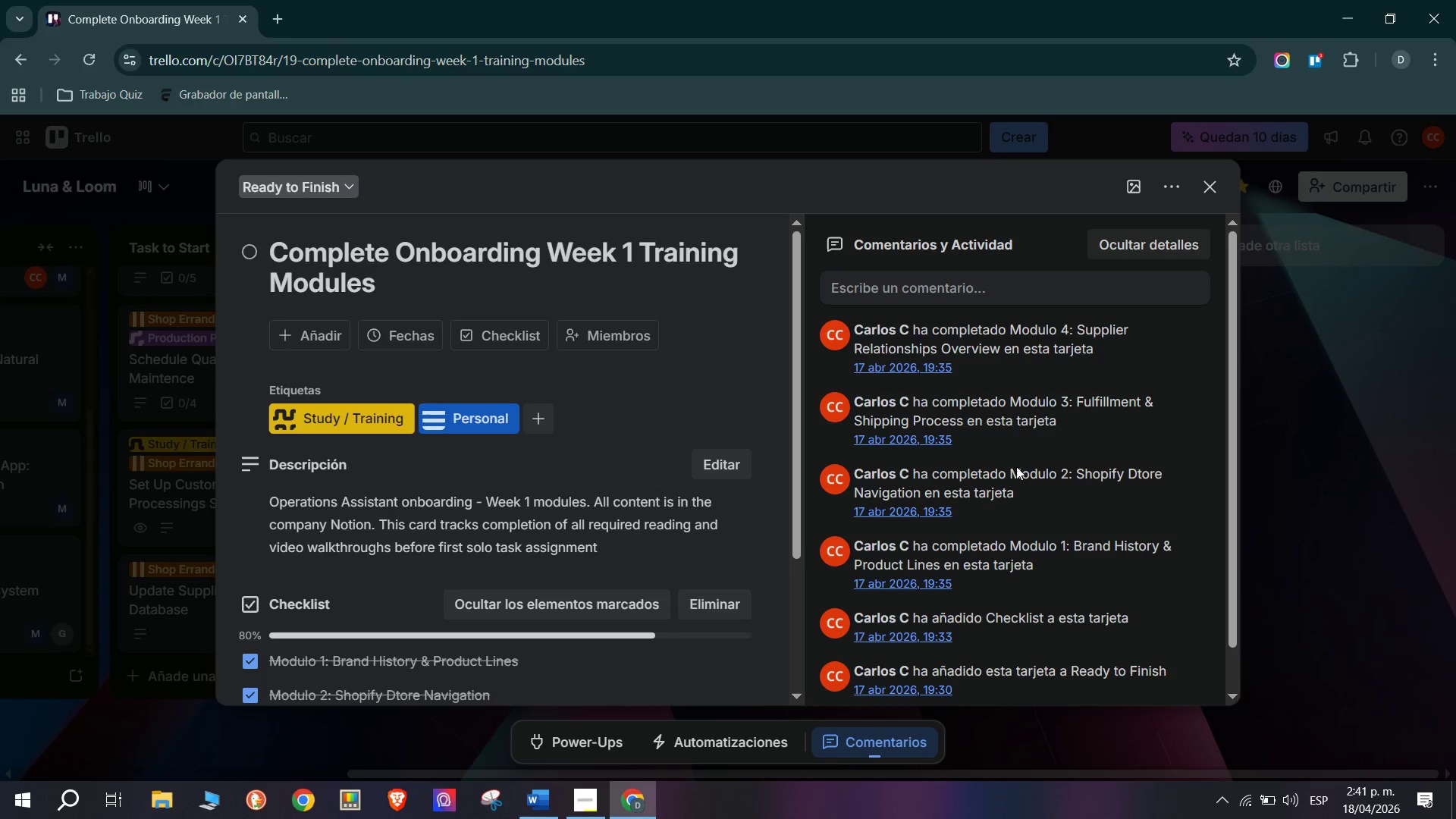 
scroll: coordinate [620, 500], scroll_direction: down, amount: 3.0
 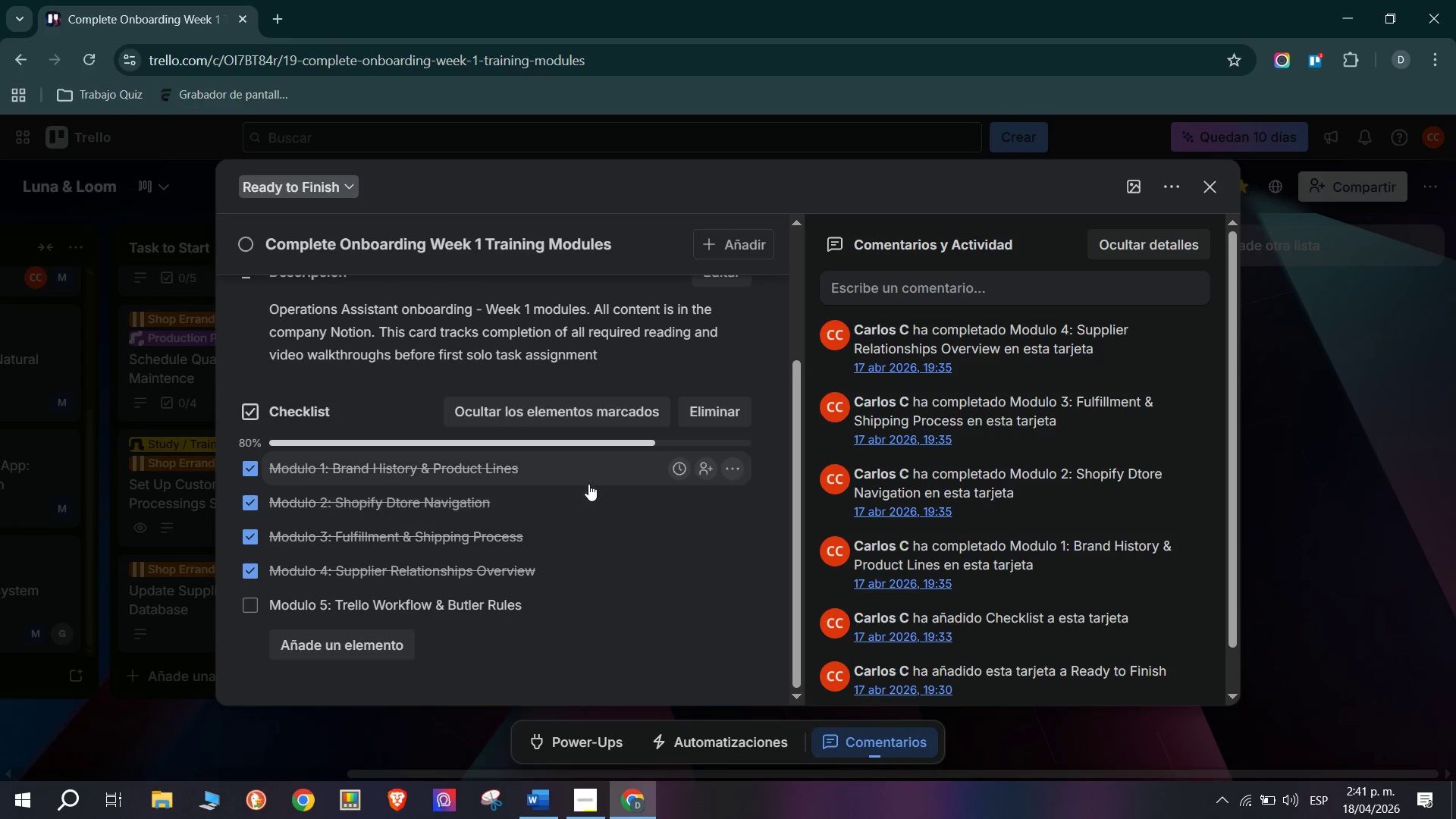 
scroll: coordinate [588, 482], scroll_direction: up, amount: 3.0
 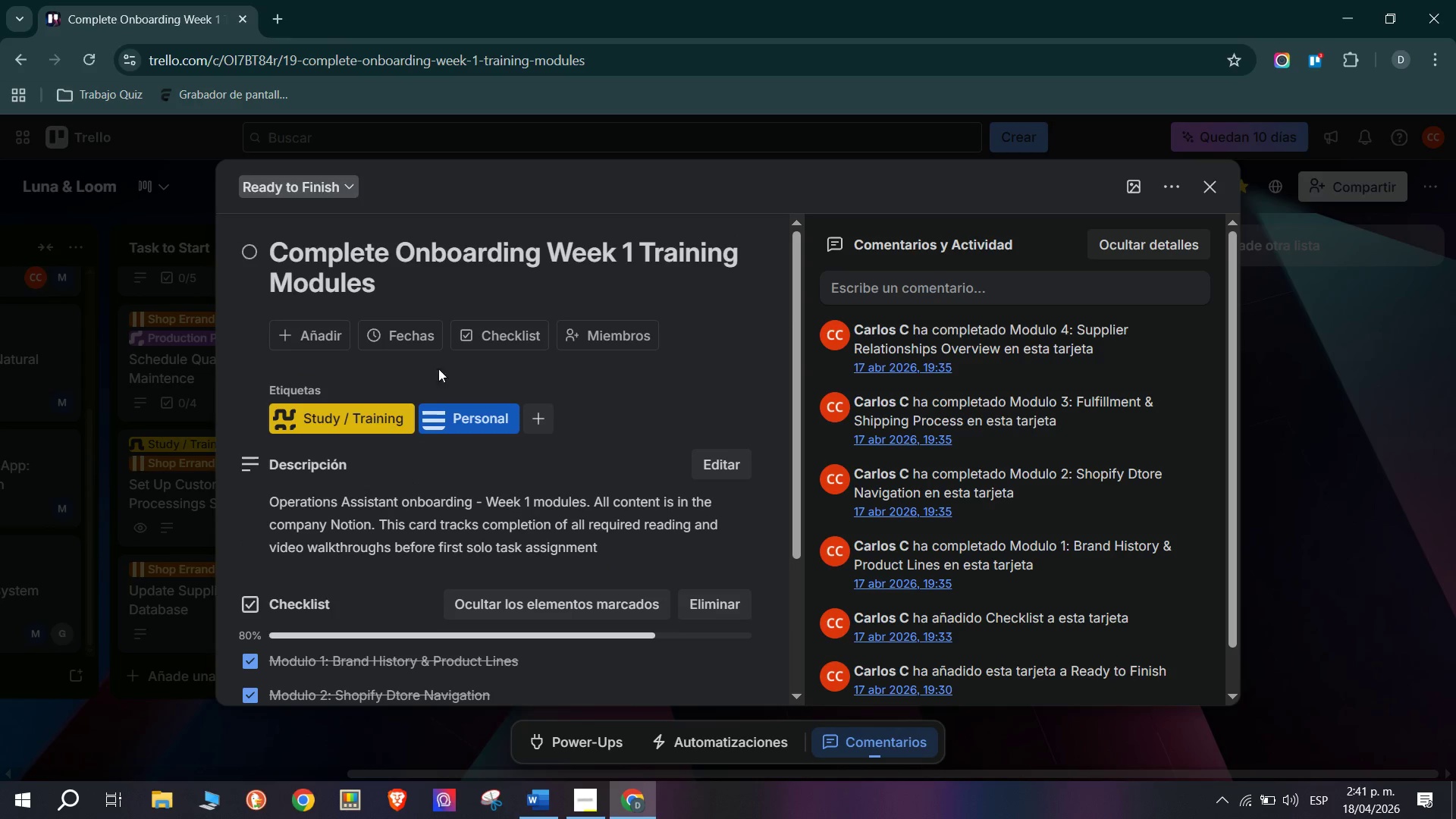 
left_click([520, 343])
 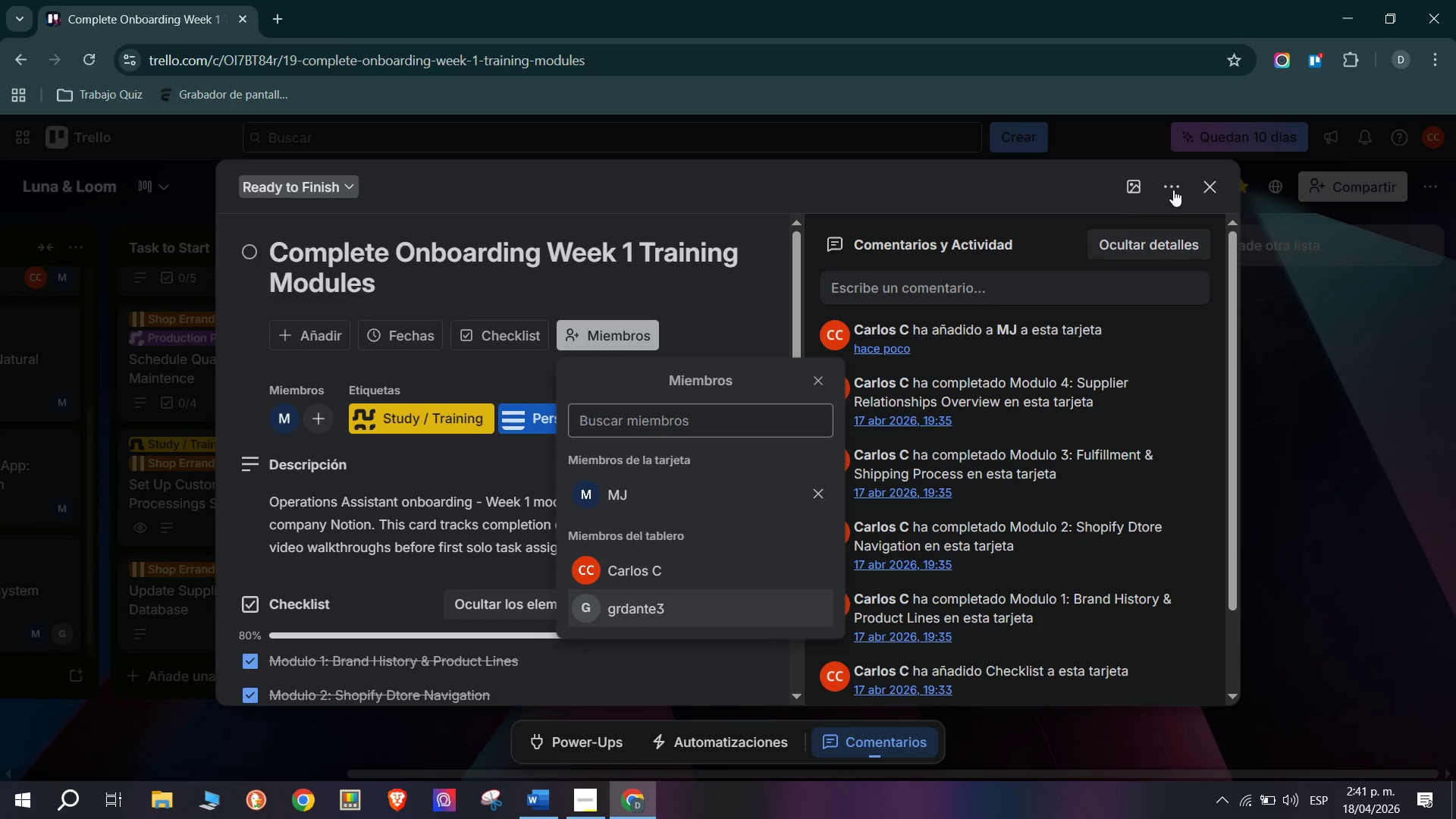 
left_click([822, 376])
 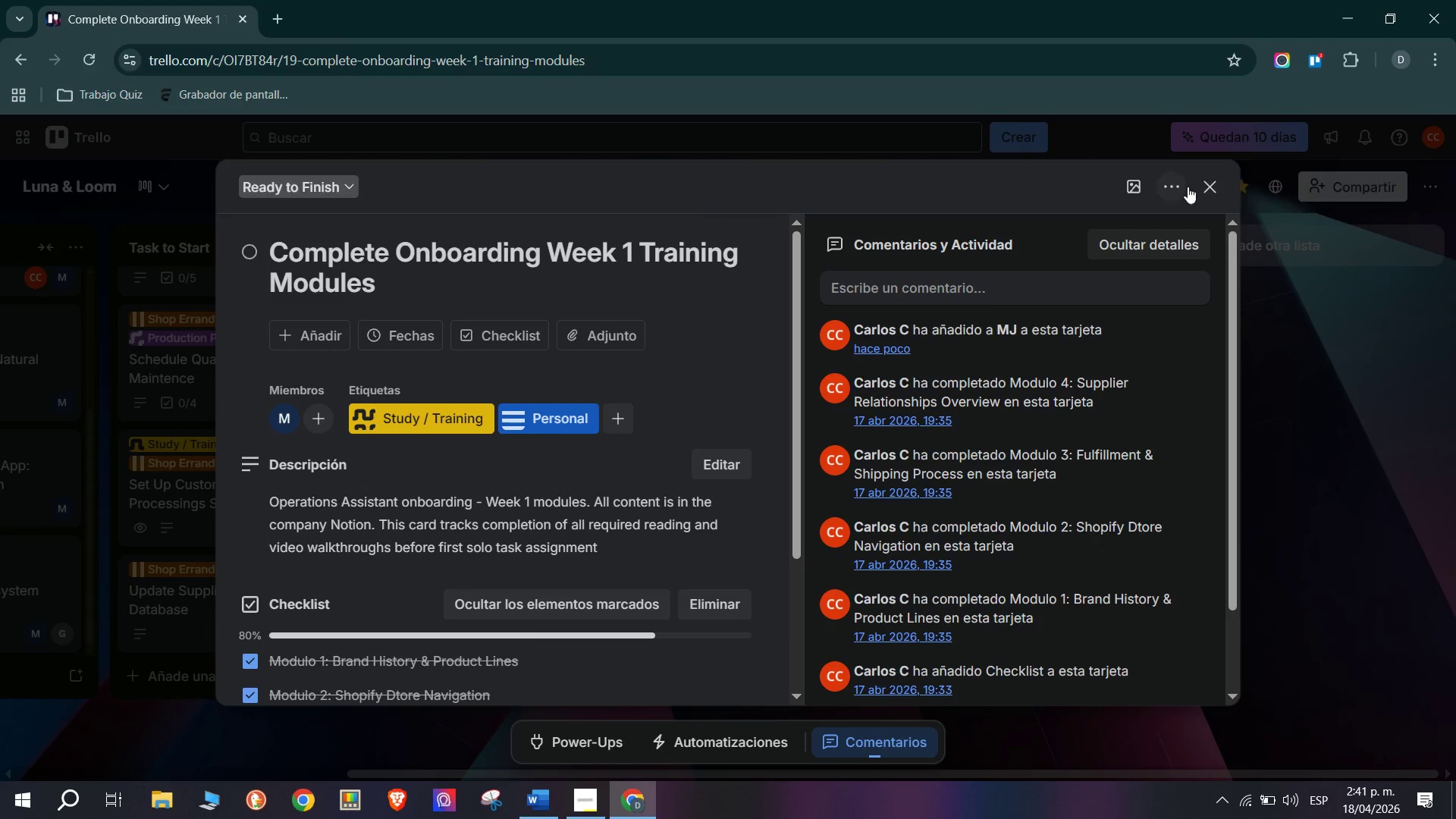 
left_click([1215, 187])
 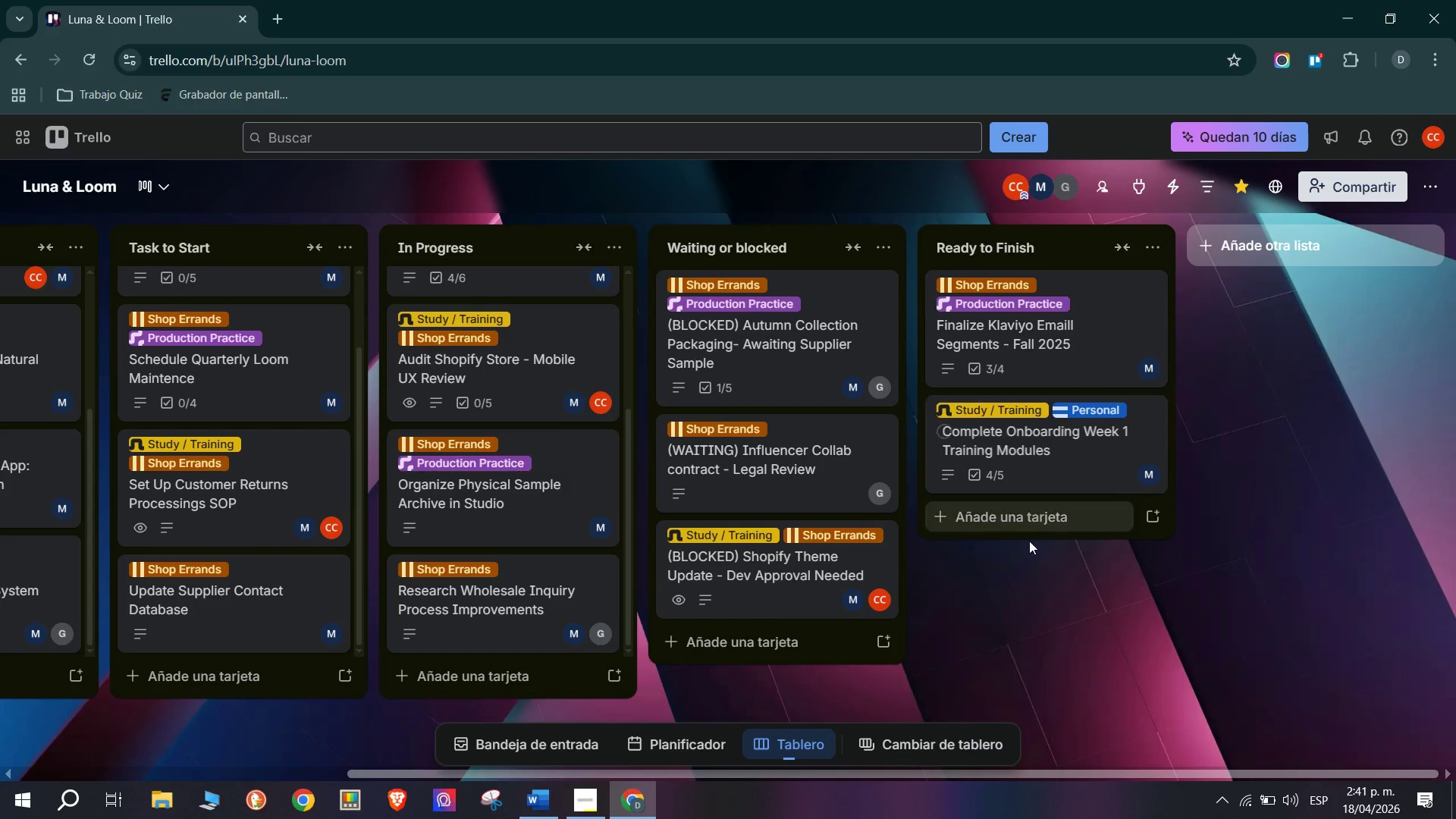 
left_click([1040, 522])
 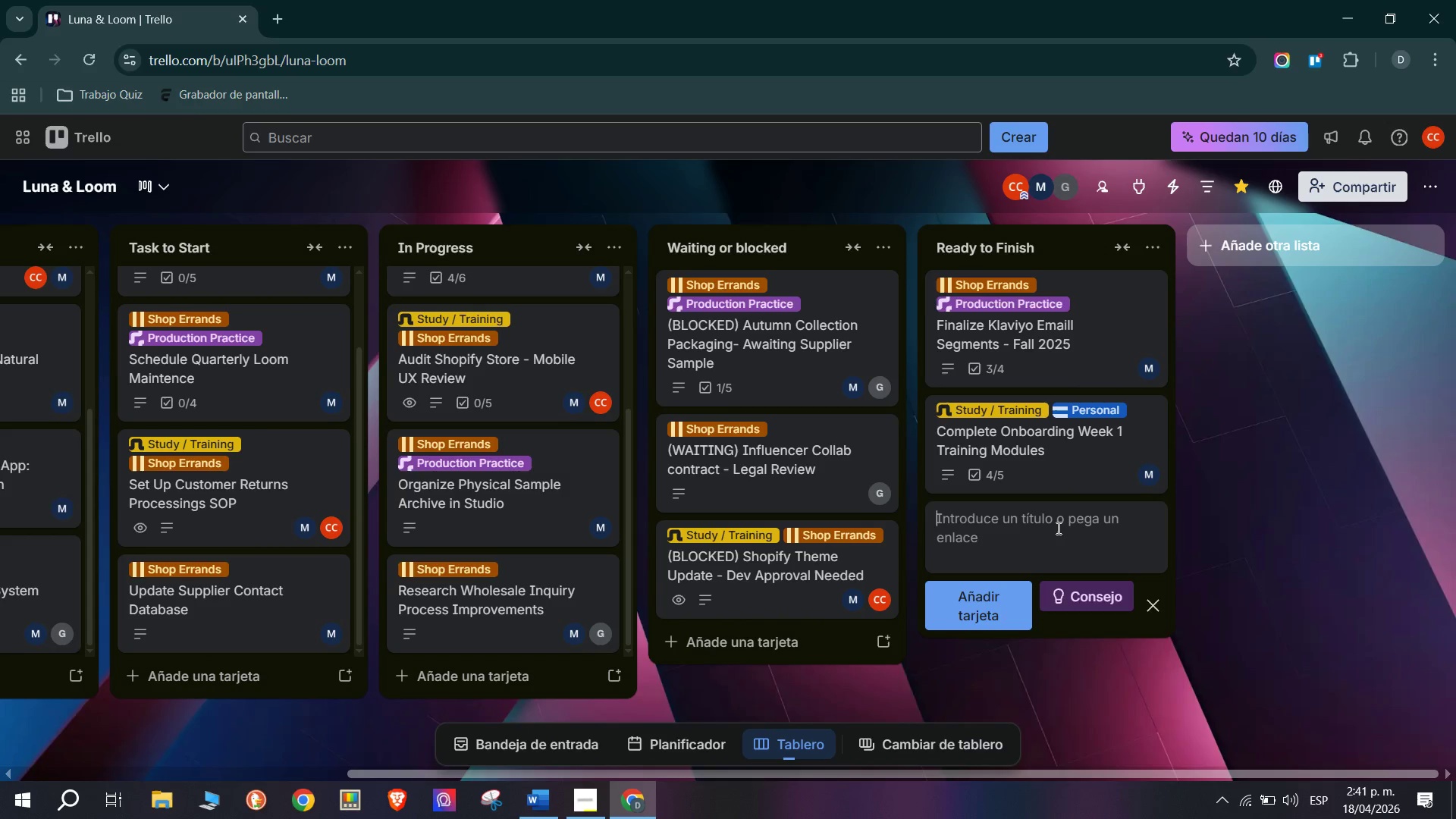 
left_click([1057, 528])
 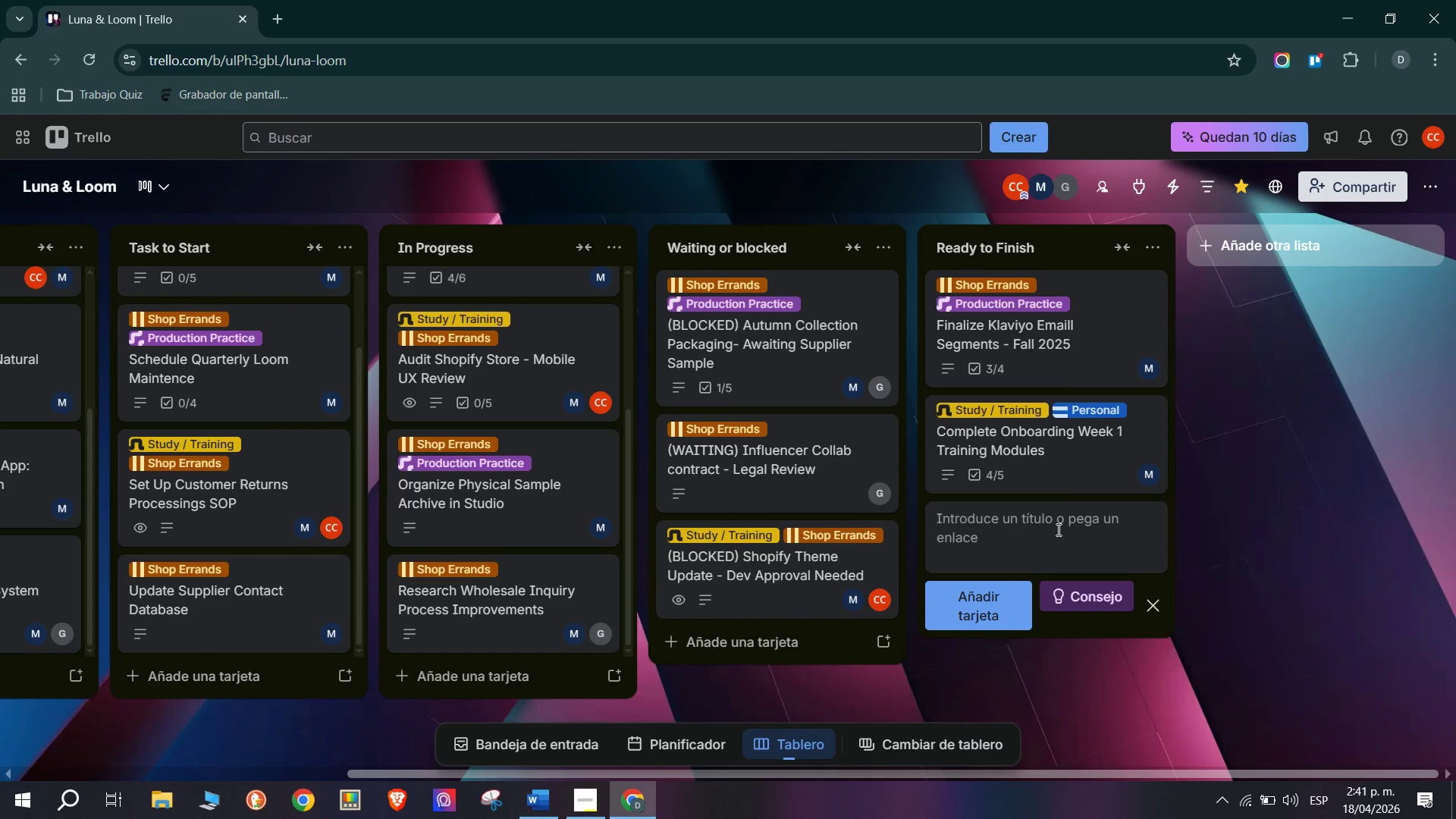 
type(Prepare July Inventory Count Report)
 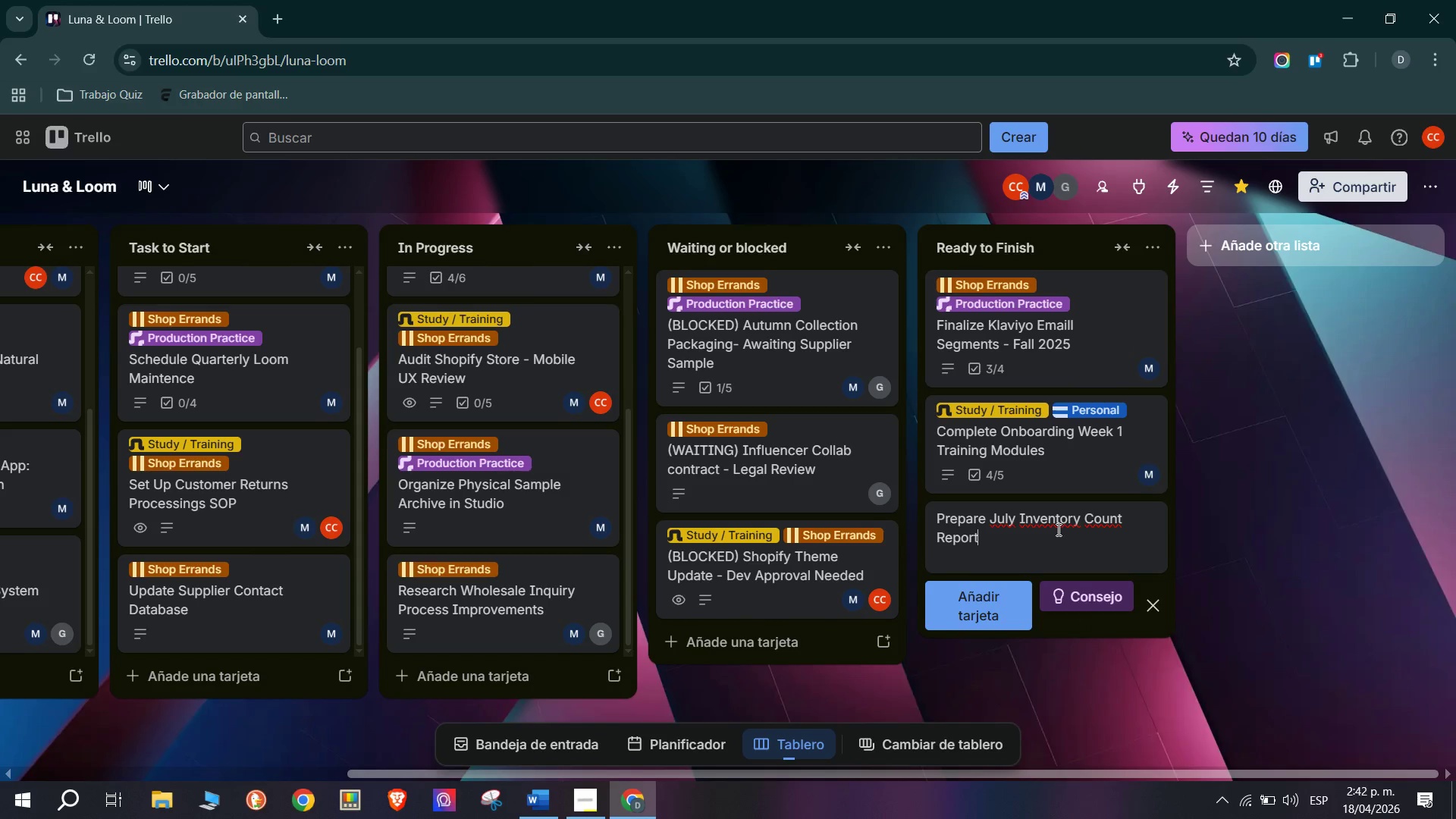 
key(Enter)
 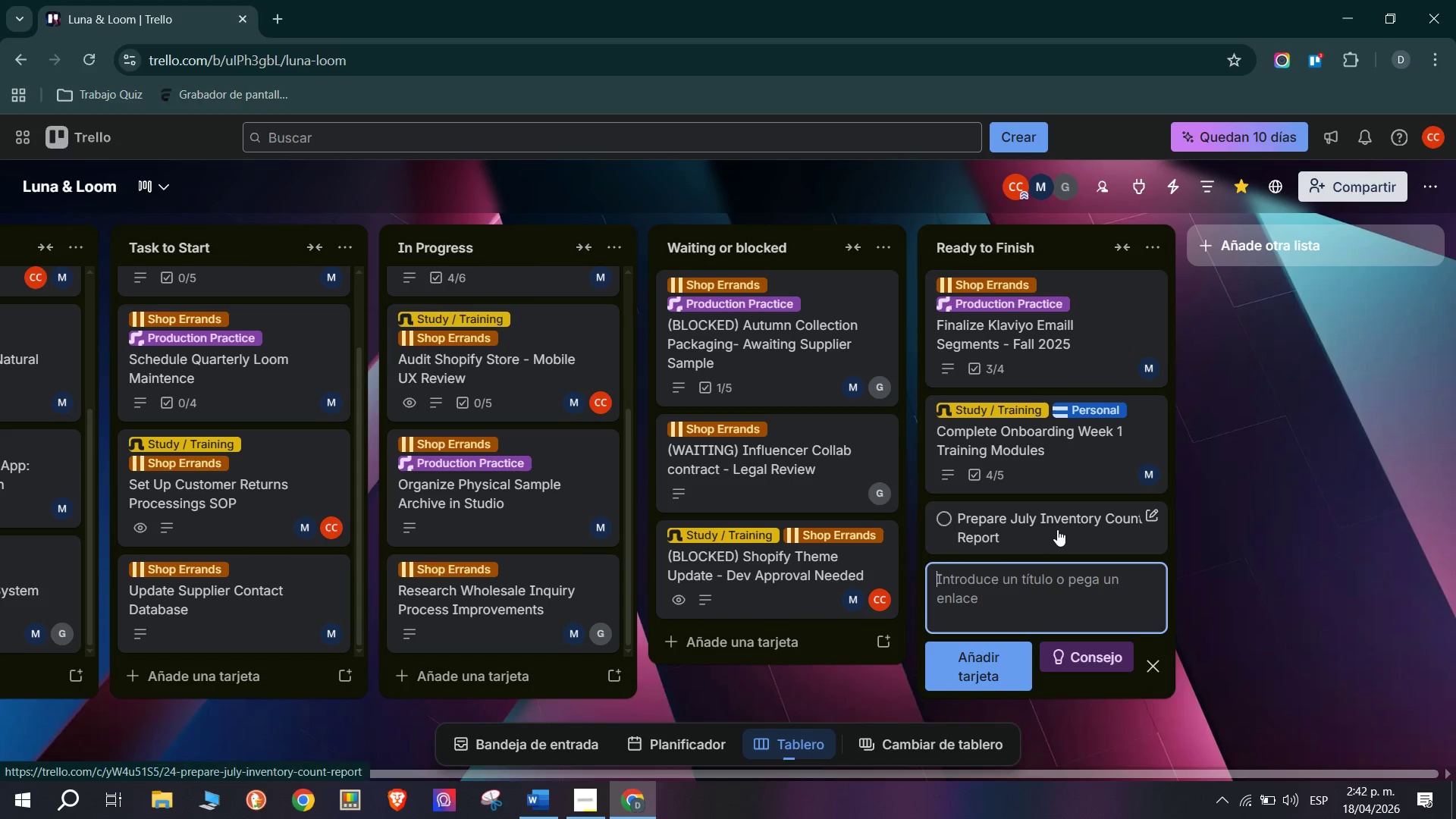 
left_click([1059, 528])
 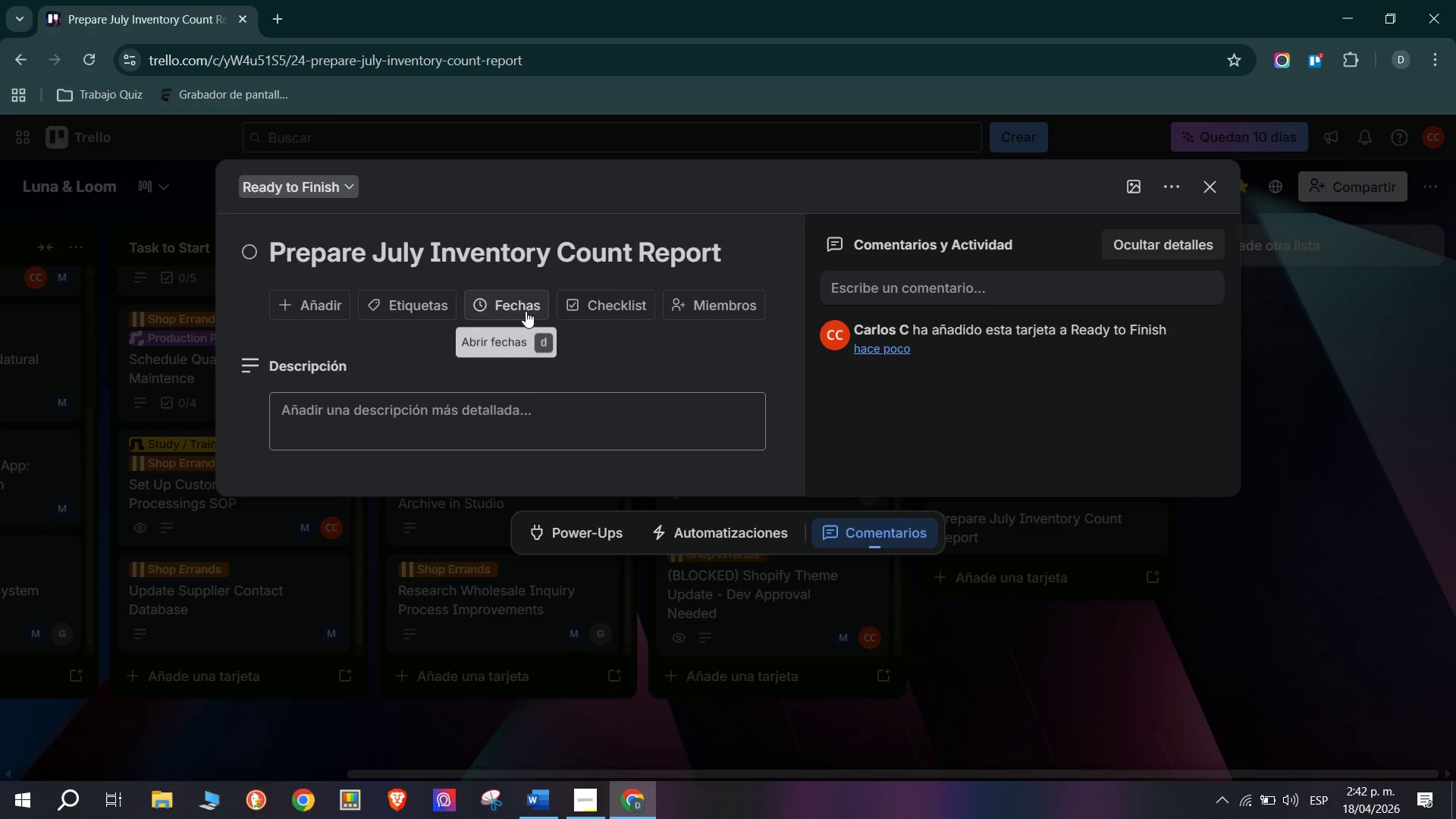 
left_click([602, 312])
 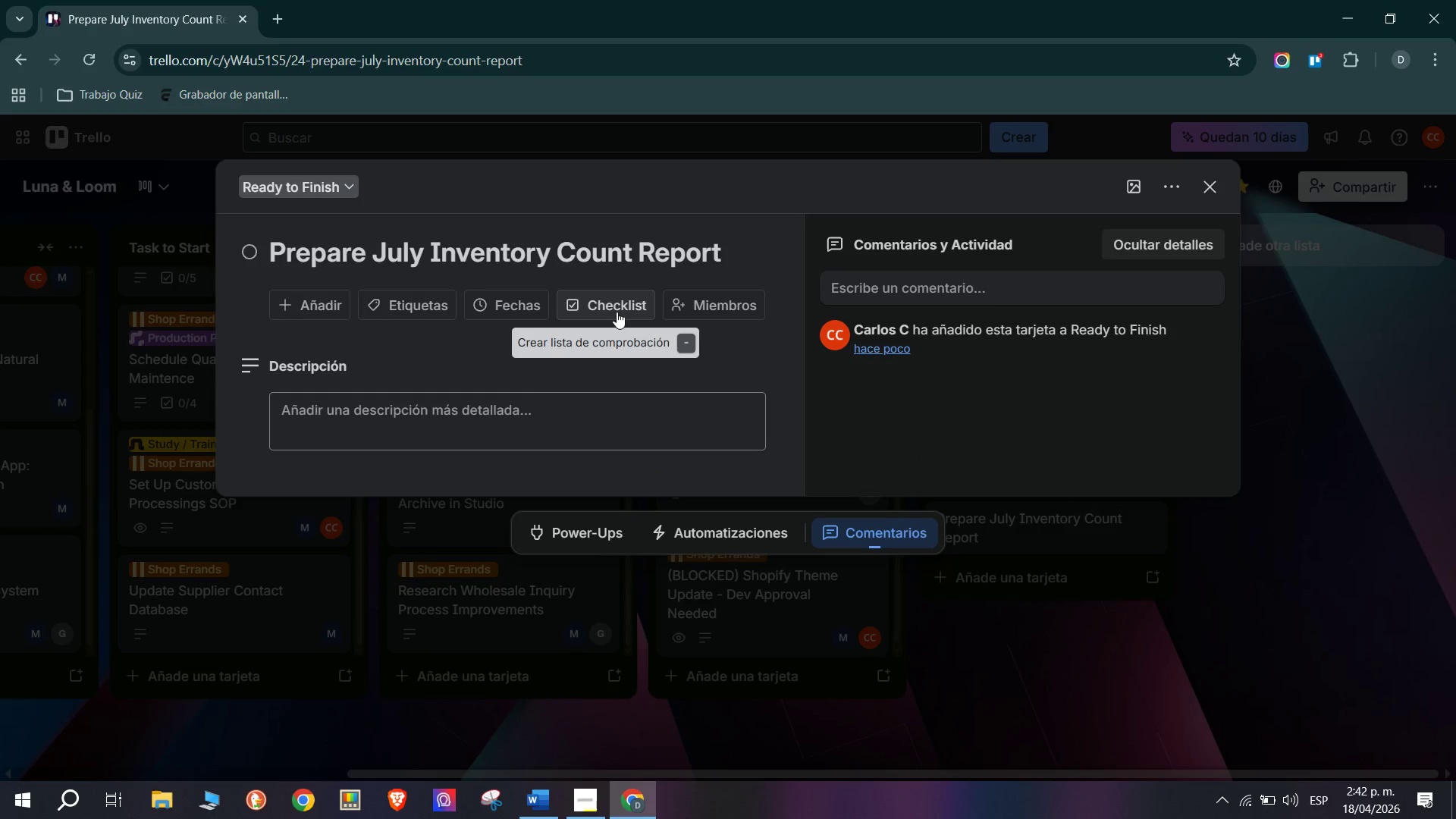 
left_click([427, 414])
 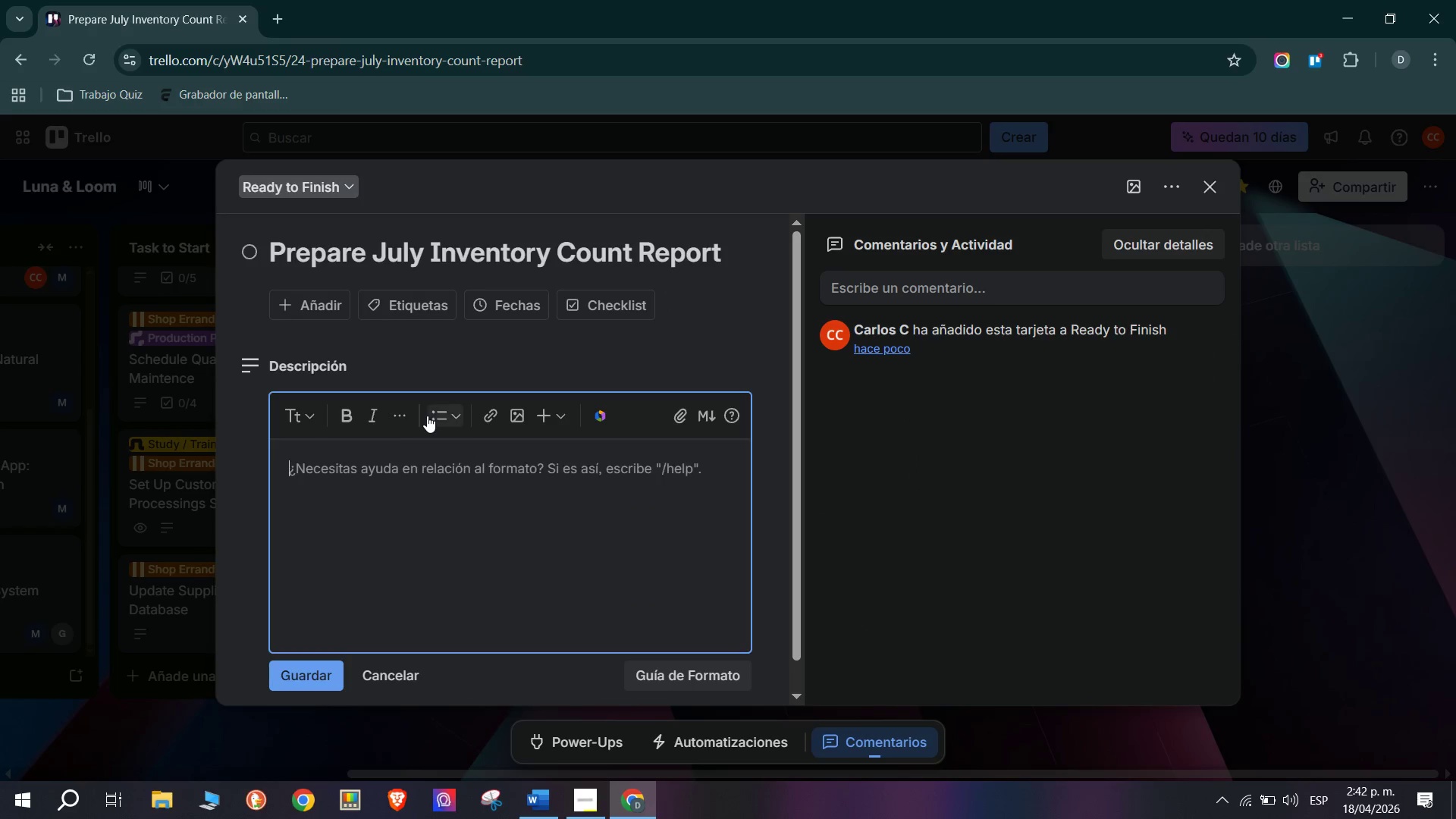 
key(CapsLock)
 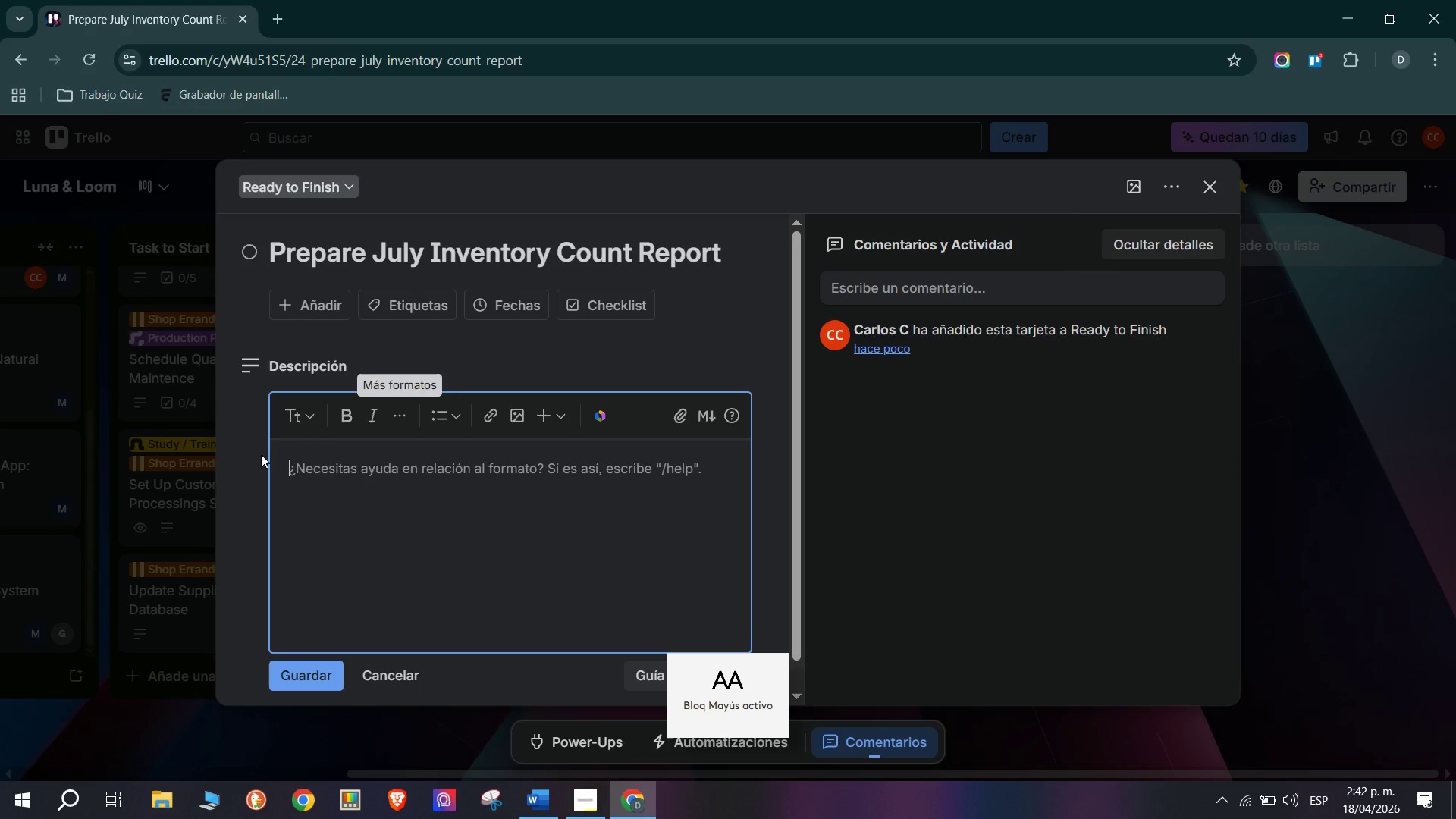 
left_click([349, 438])
 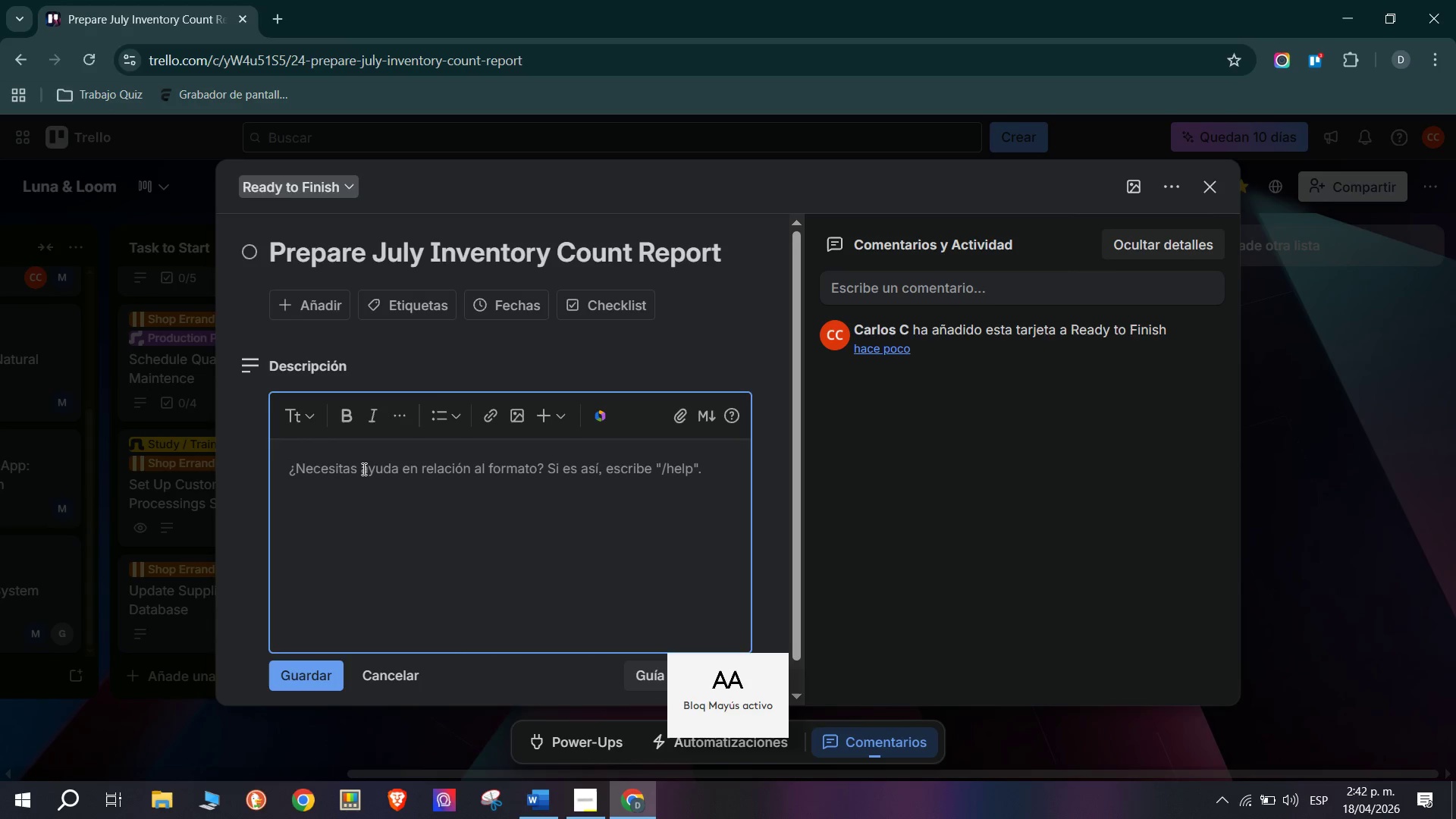 
type(Monthly physical)
 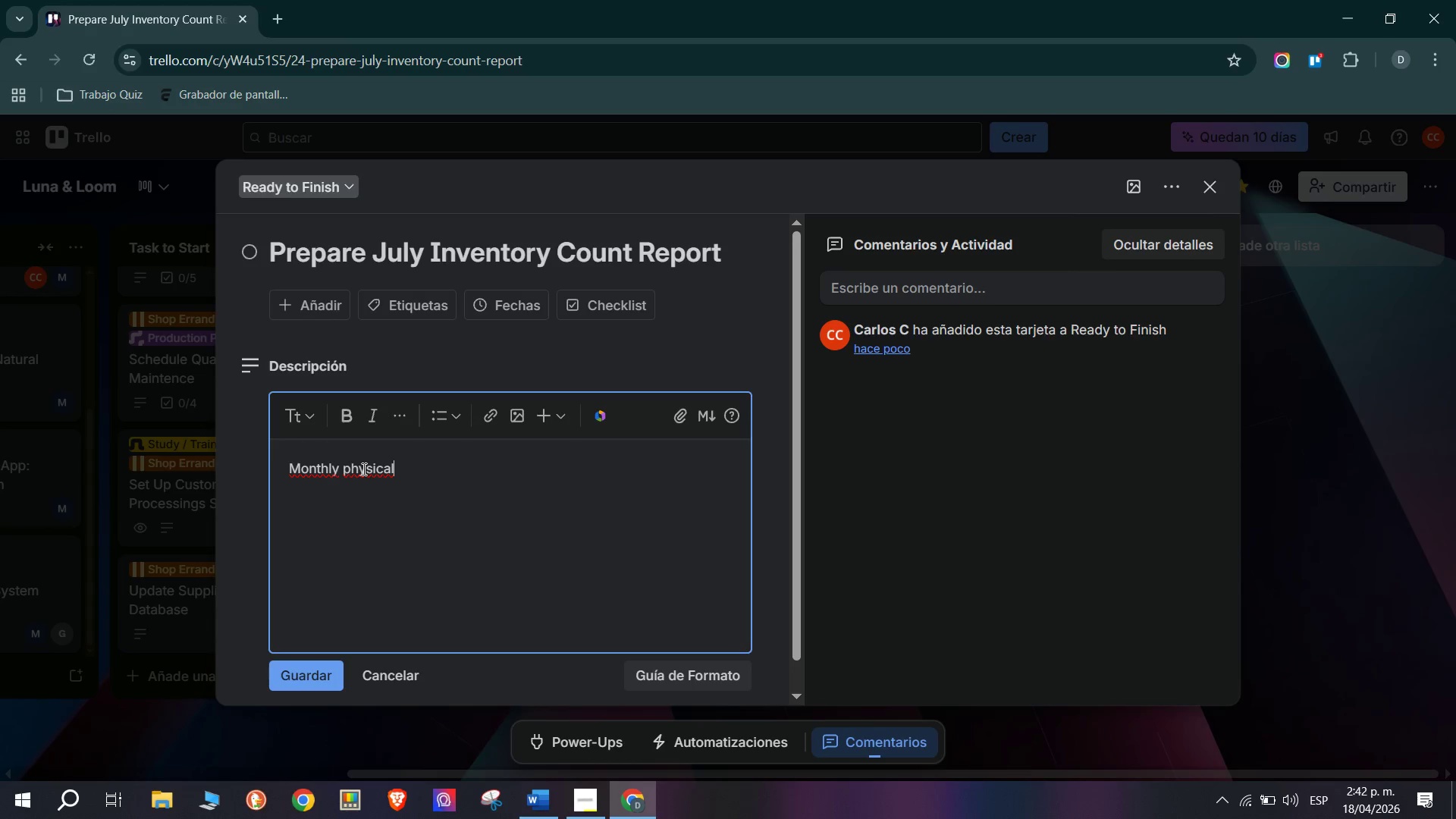 
wait(7.09)
 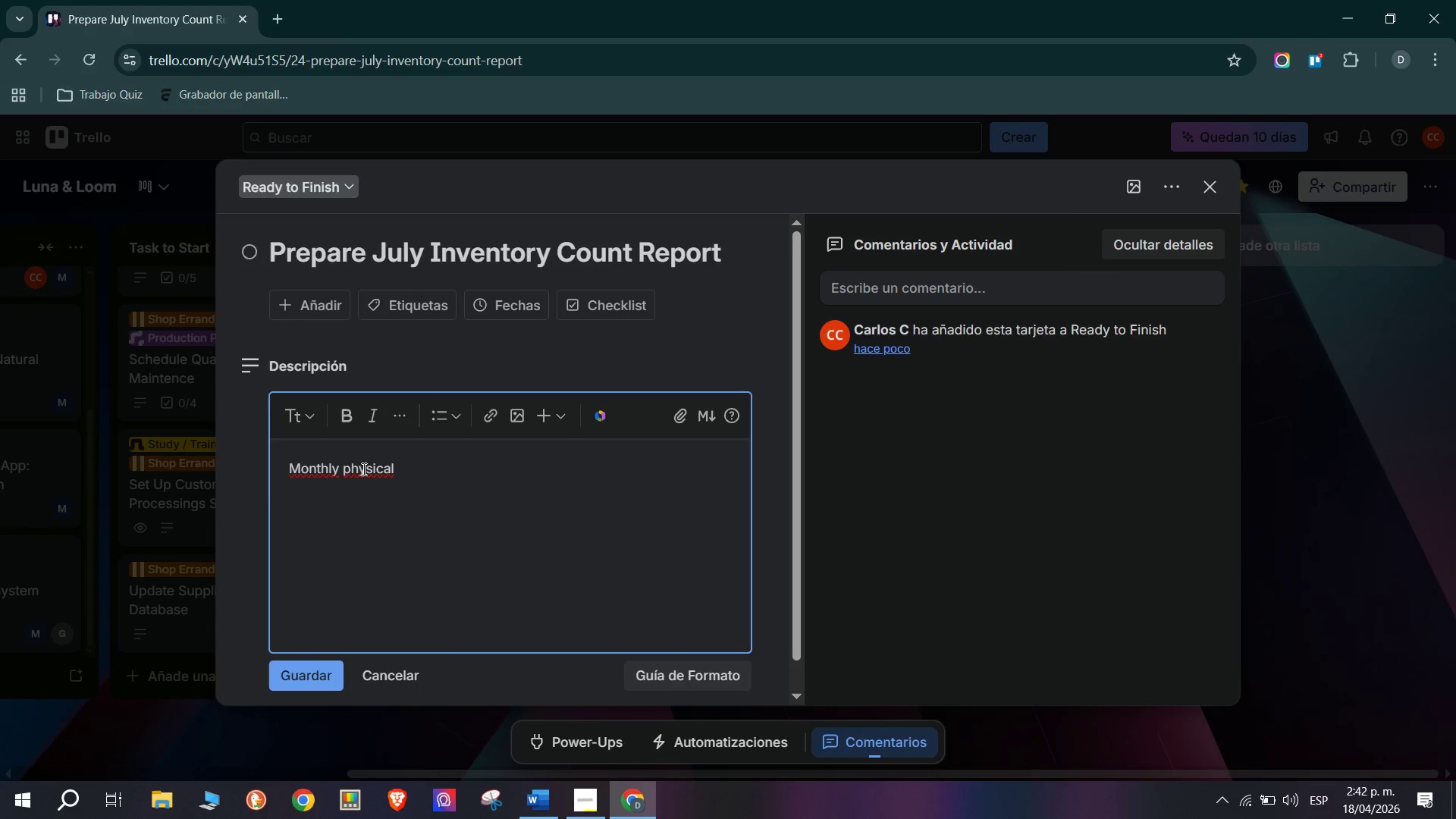 
type( inventory count is complete)
 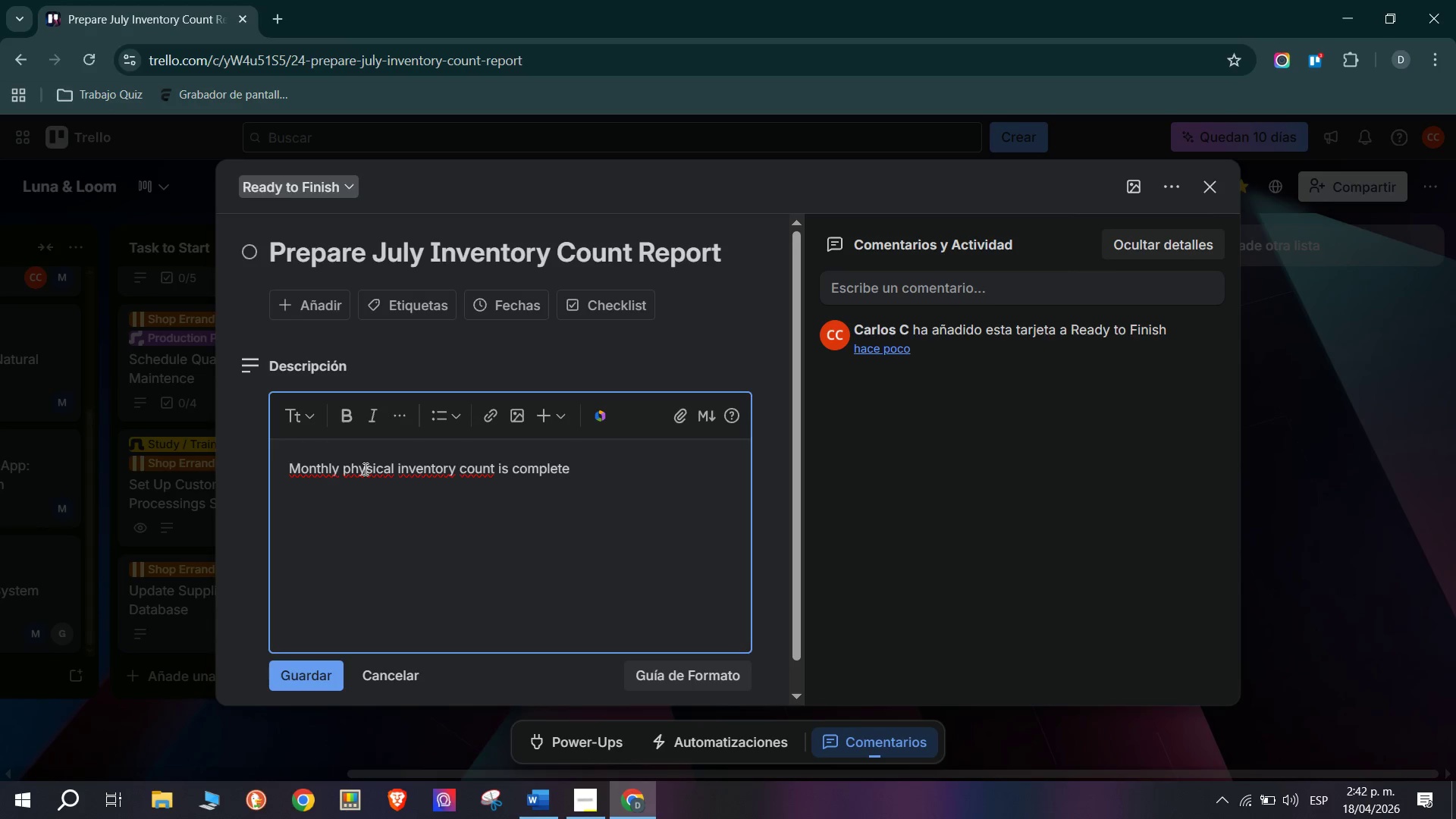 
wait(5.55)
 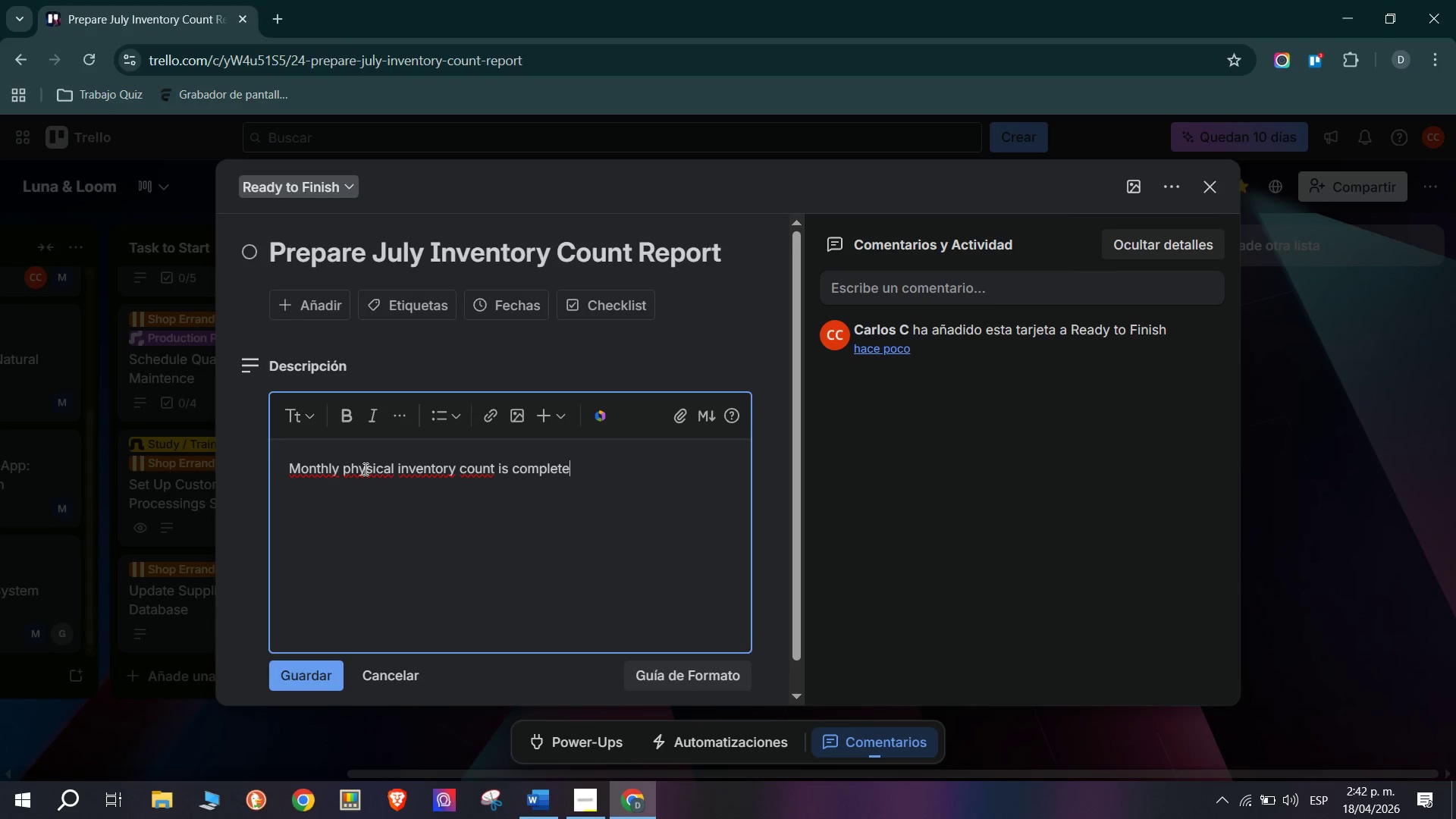 
type(. V)
key(Backspace)
type(Compl)
key(Backspace)
type(ile results into the standars)
key(Backspace)
type(d inventory report format> SH)
key(Backspace)
type(KU, count, variance from system, notes. Highlight any items belows)
key(Backspace)
type( reorder threshold. Submit to PM by end of day July 15)
 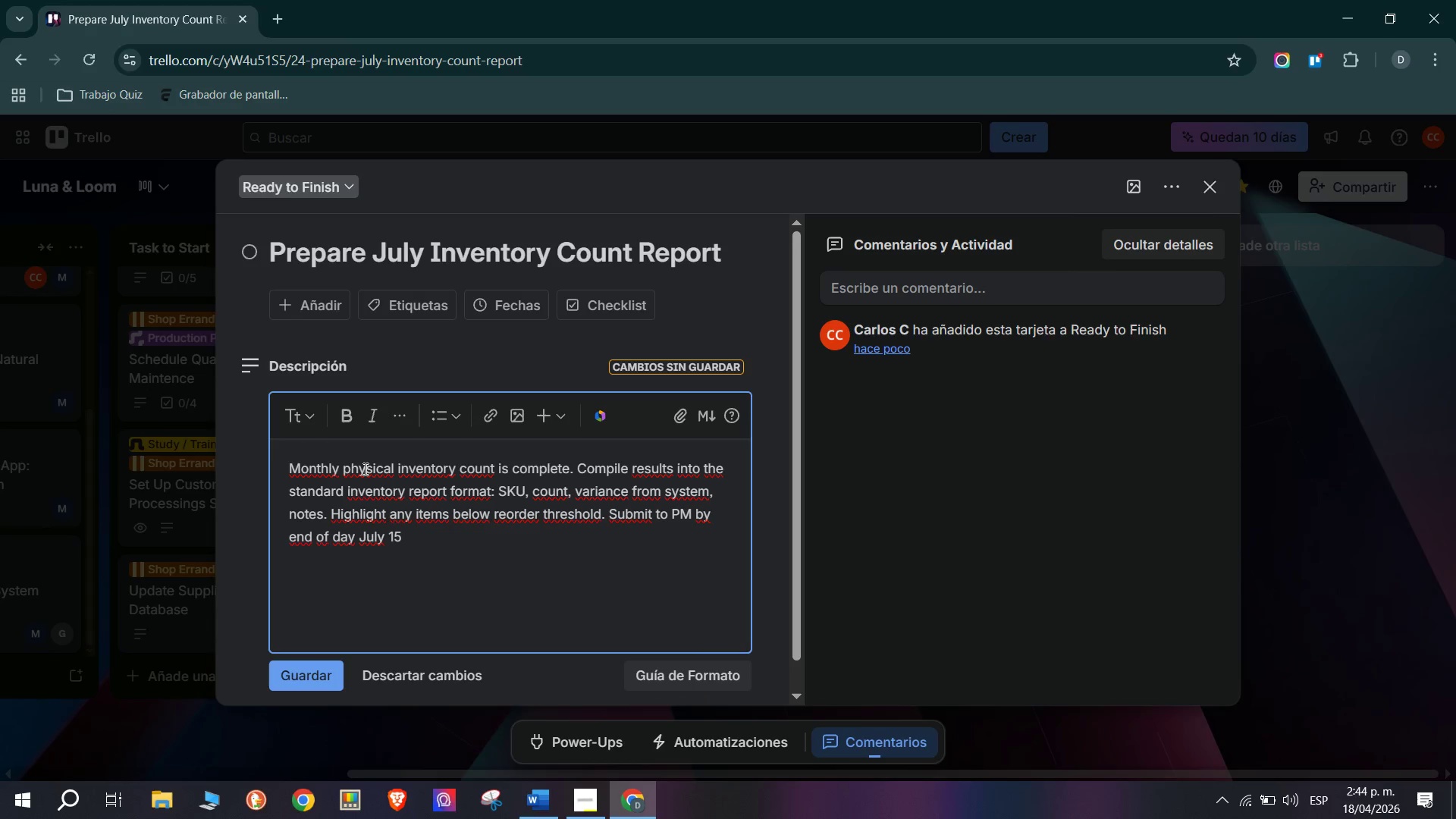 
left_click([332, 664])
 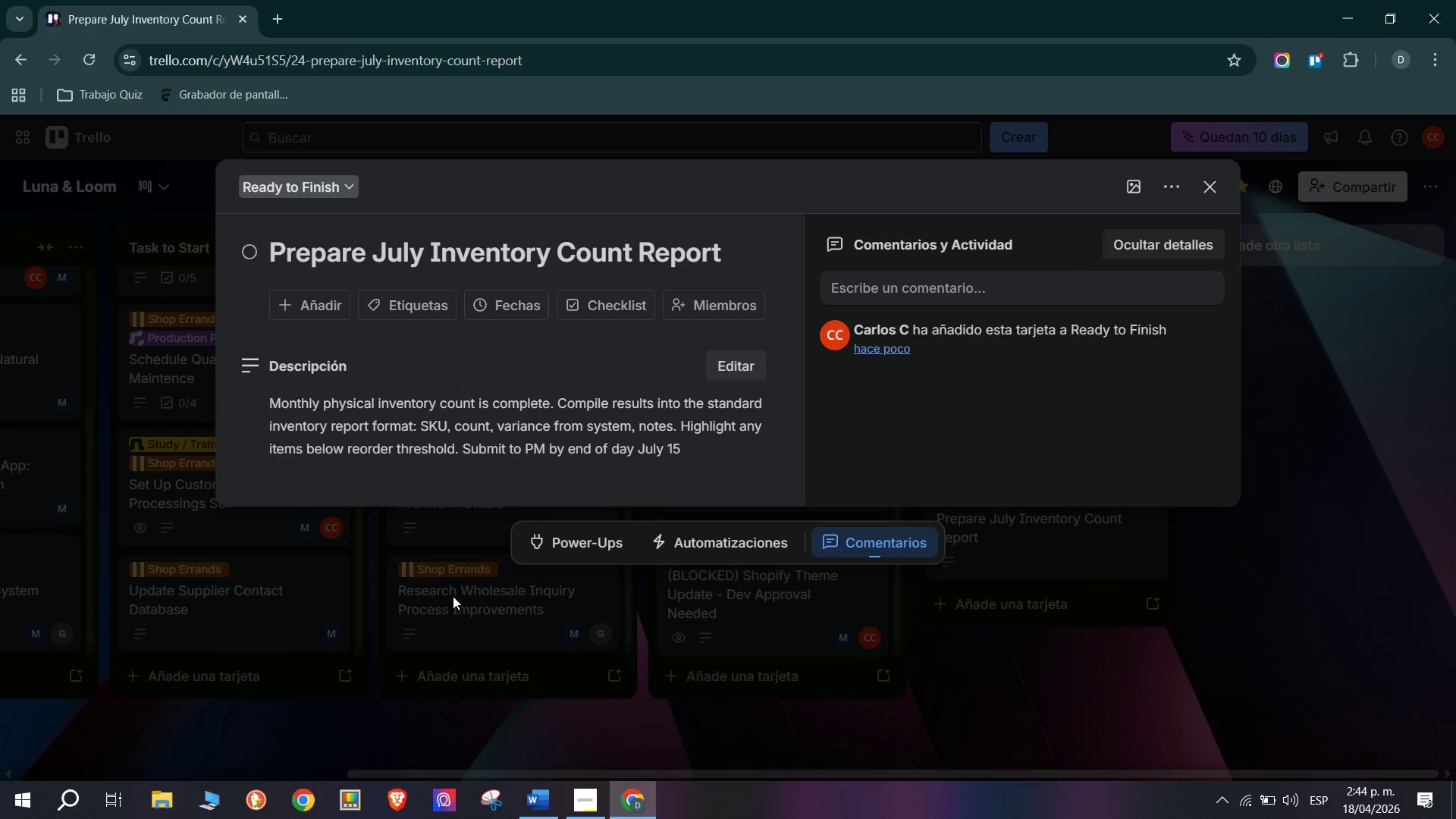 
scroll: coordinate [441, 417], scroll_direction: down, amount: 4.0
 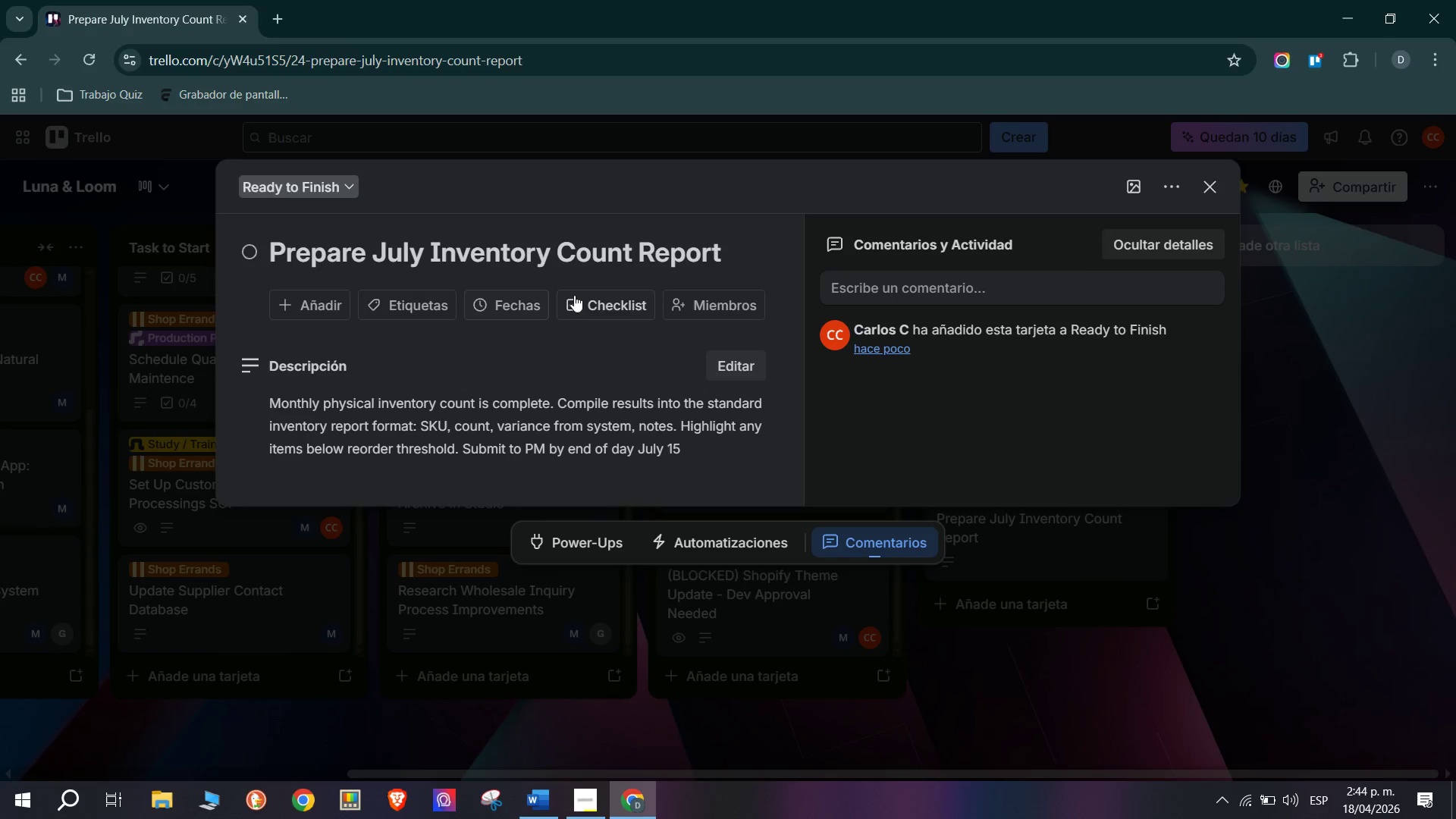 
left_click([596, 297])
 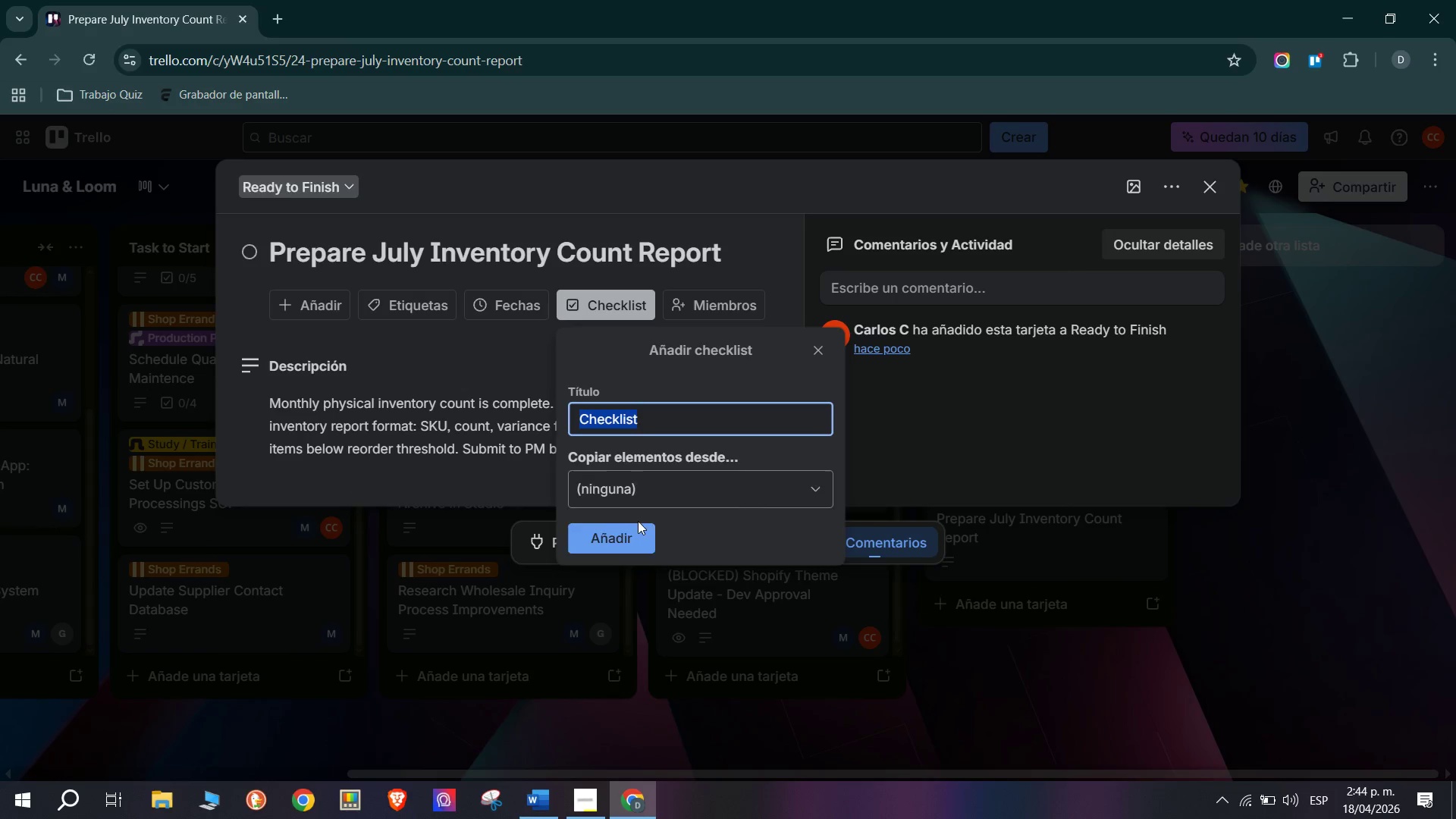 
left_click_drag(start_coordinate=[640, 527], to_coordinate=[646, 538])
 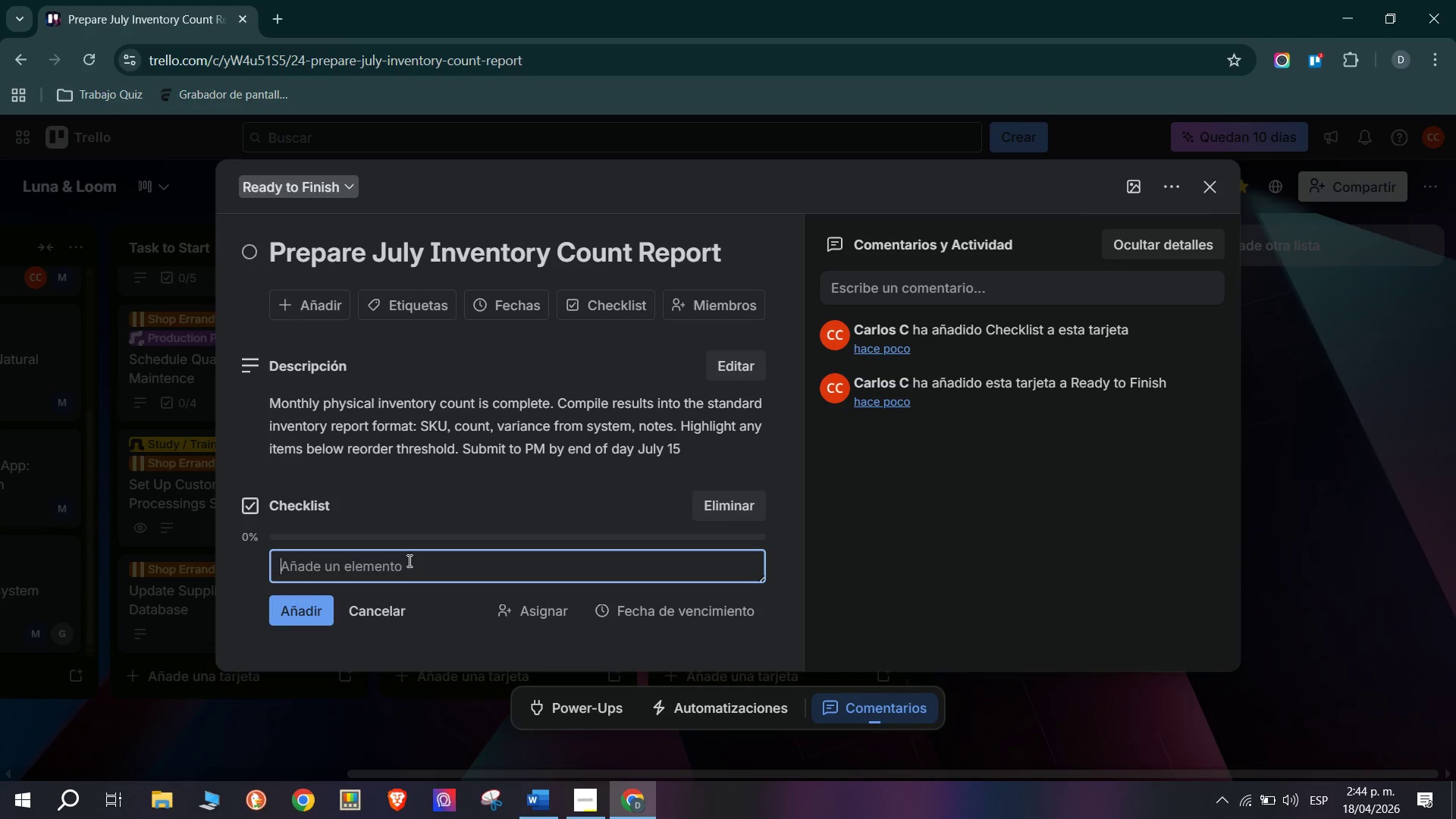 
wait(6.53)
 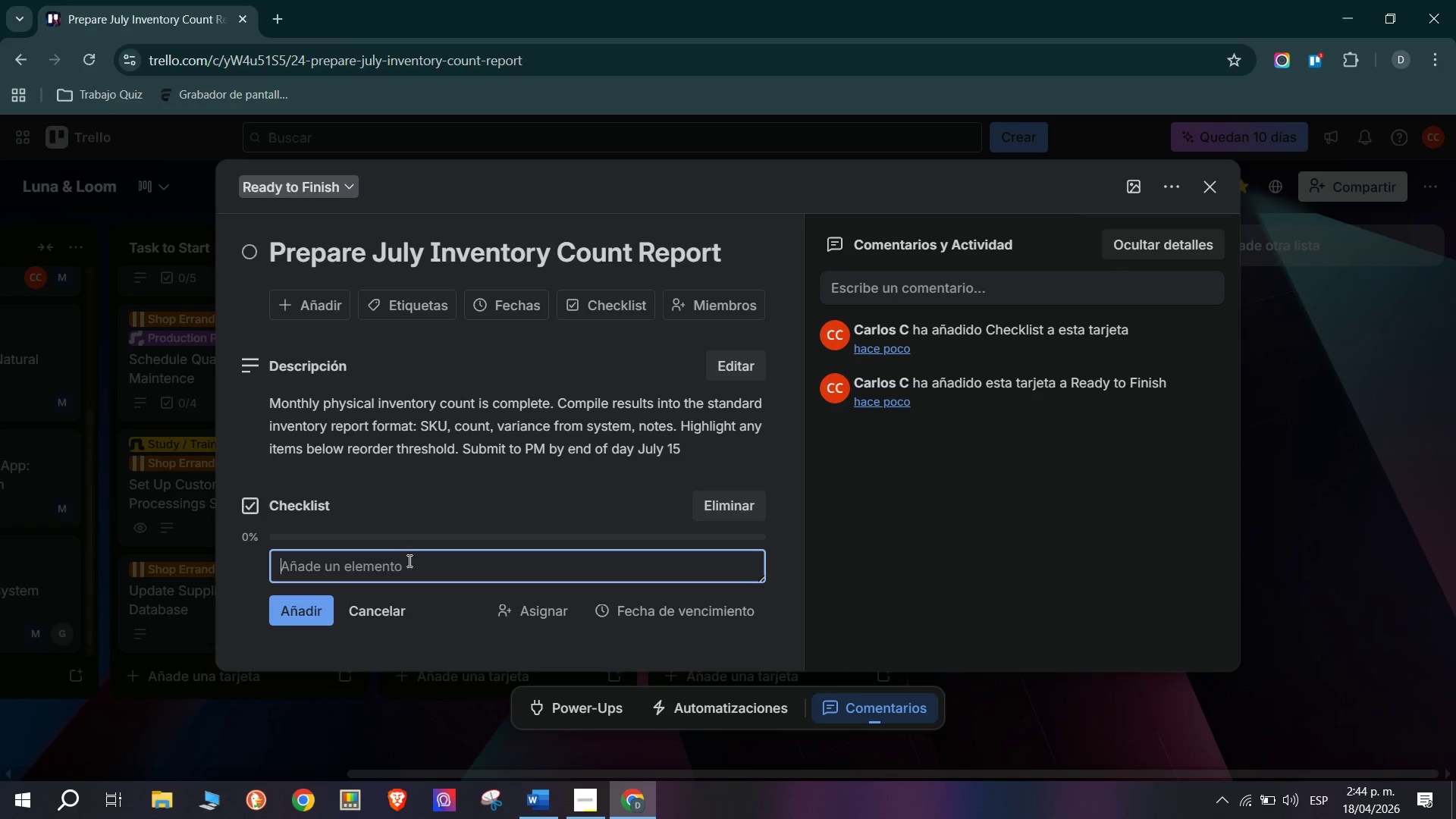 
type(Enter all physical count numbers into report template)
 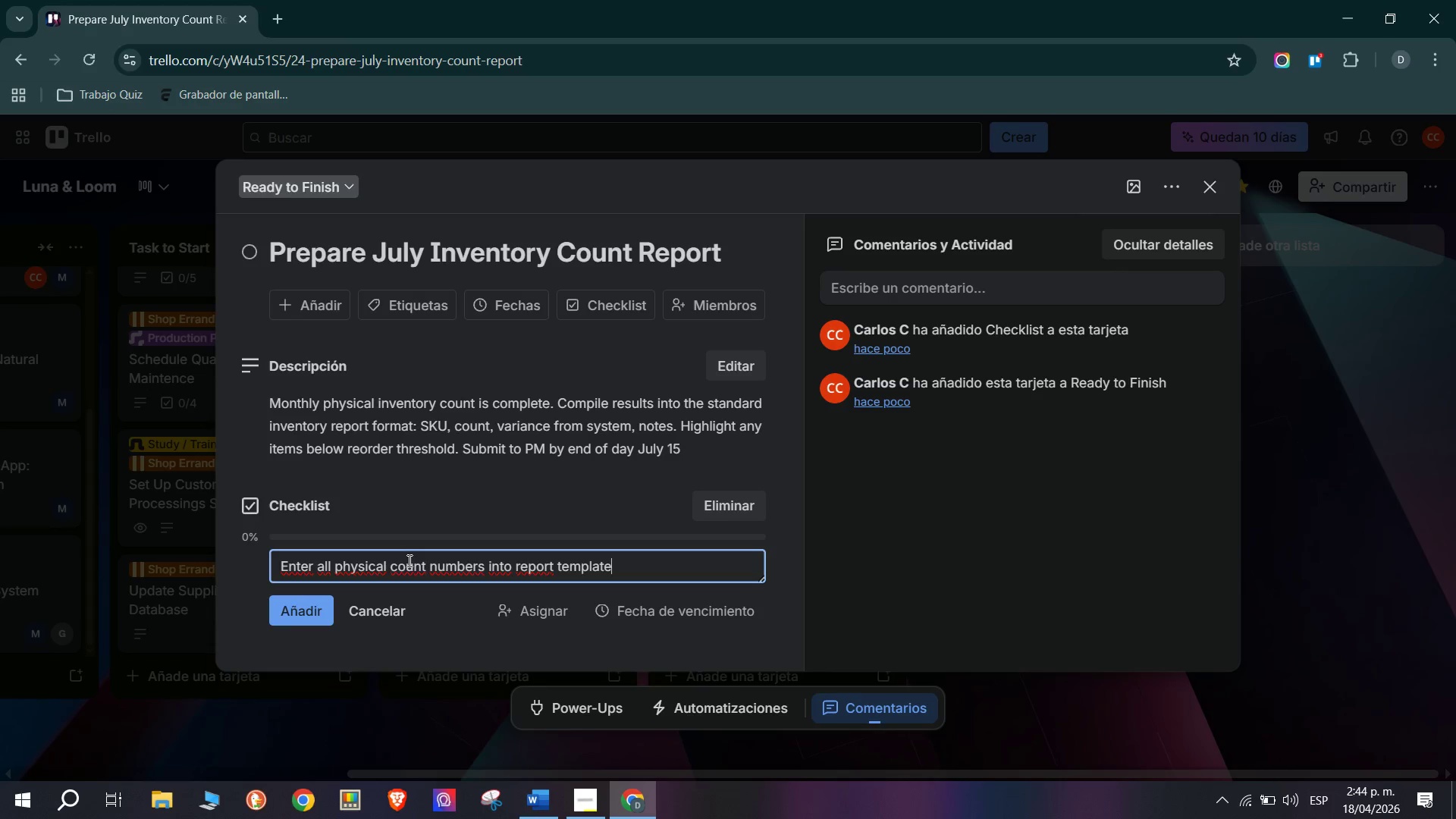 
key(Enter)
 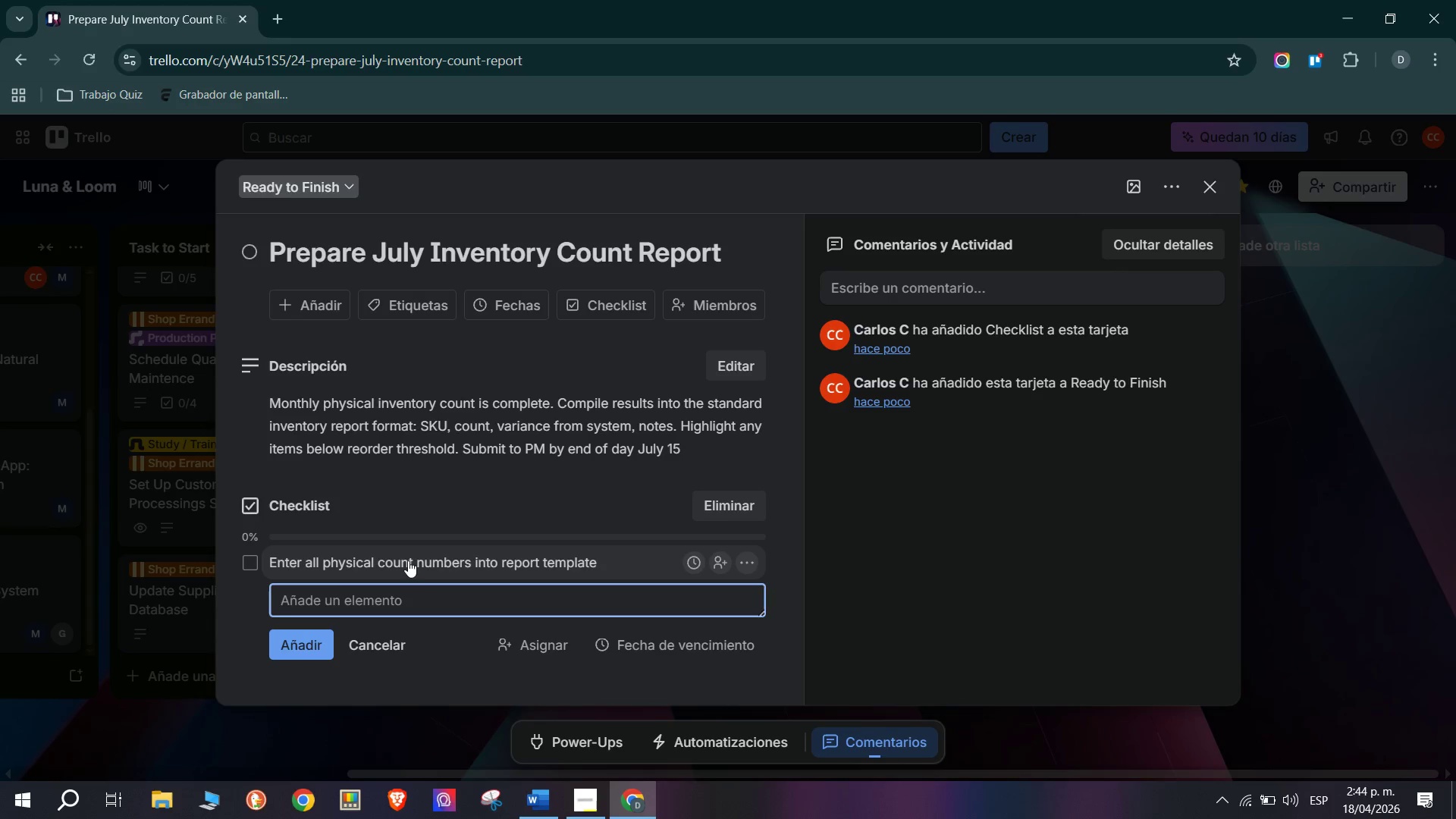 
type(Flag SKUs below reorder point *less than 10 )
 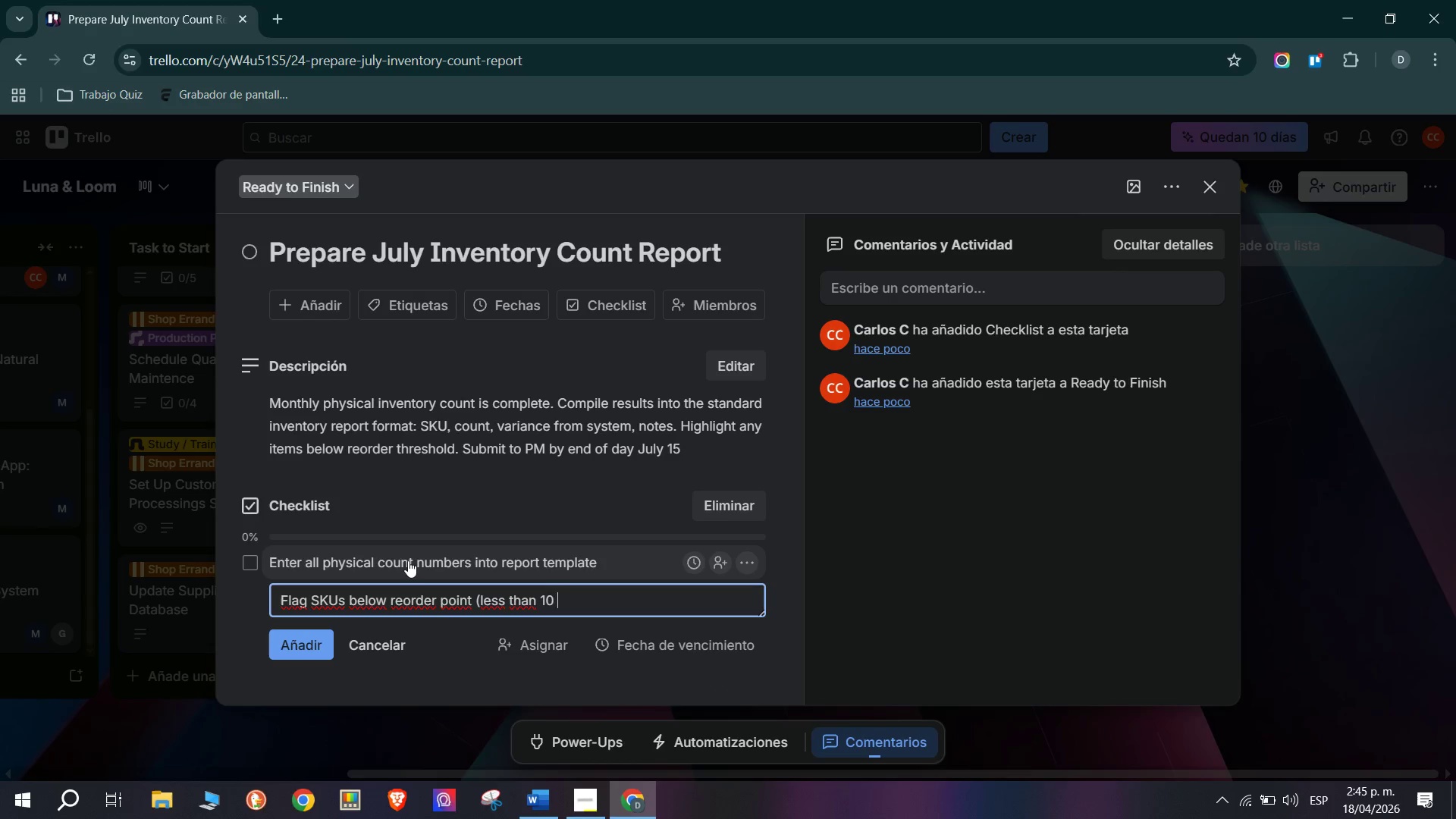 
wait(18.41)
 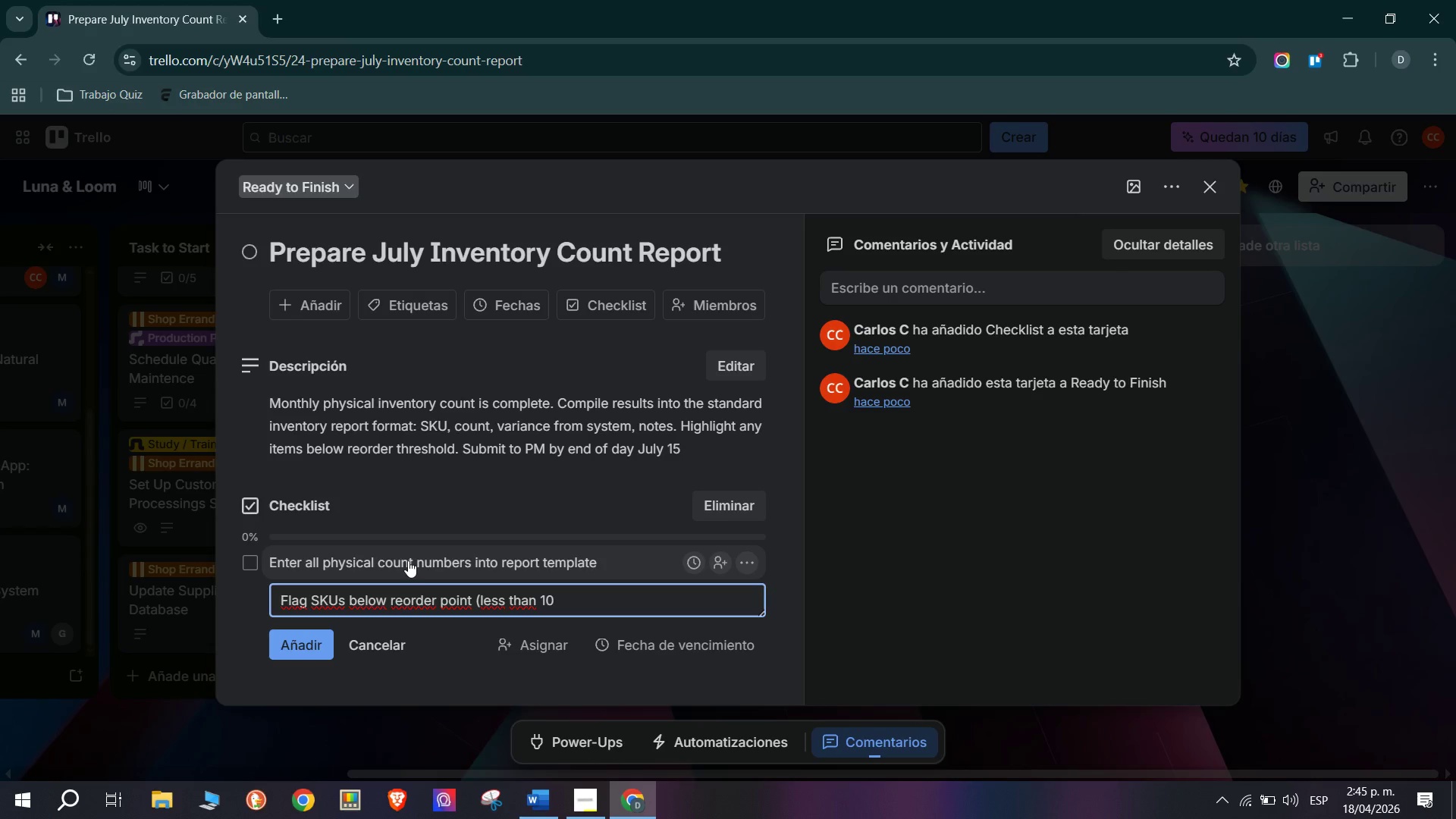 
type(units()
 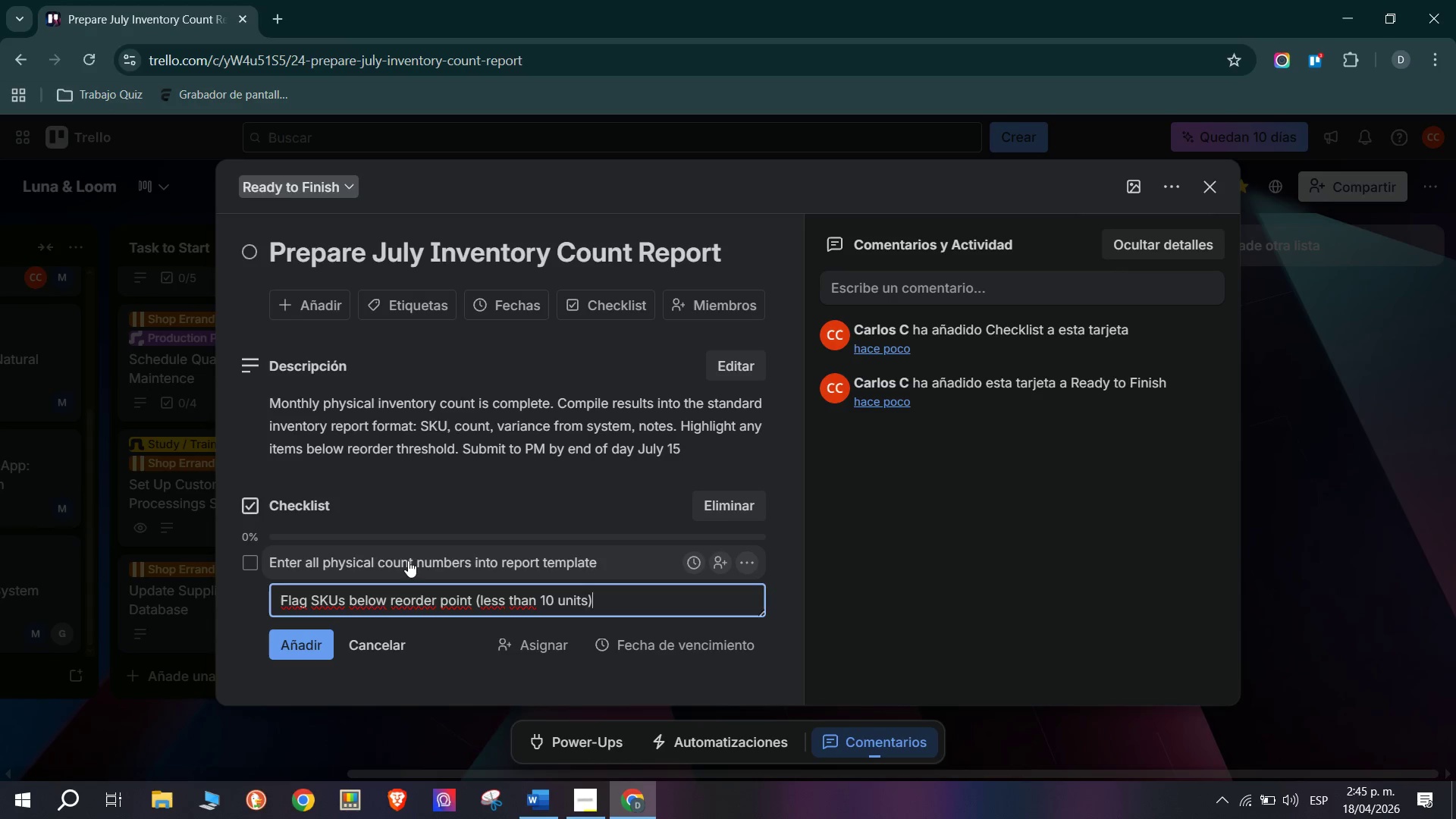 
key(Enter)
 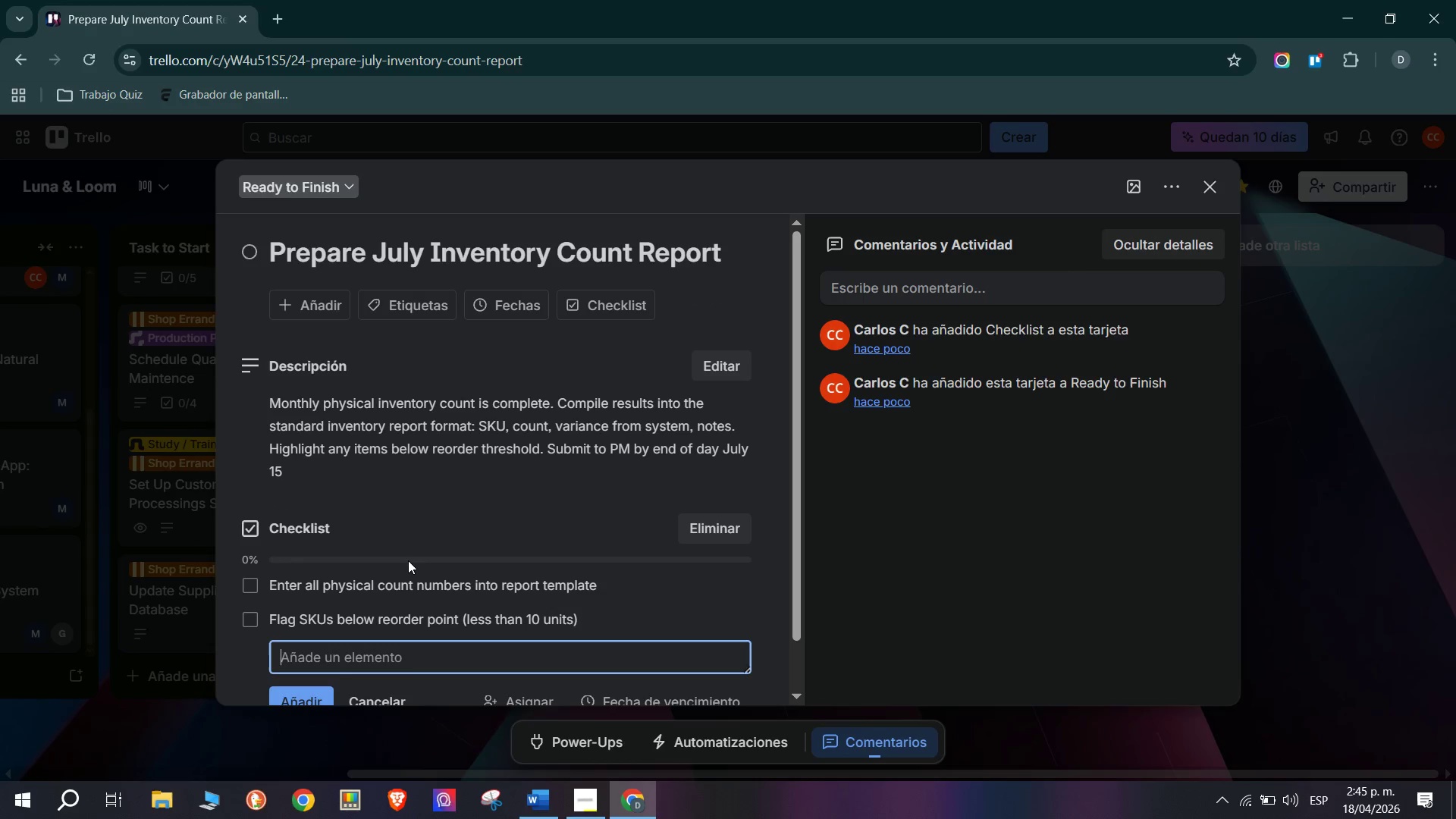 
type(T)
key(Backspace)
type(Reconcible )
key(Backspace)
key(Backspace)
key(Backspace)
key(Backspace)
type(le variances grae)
key(Backspace)
key(Backspace)
type(eater than 3 units )
 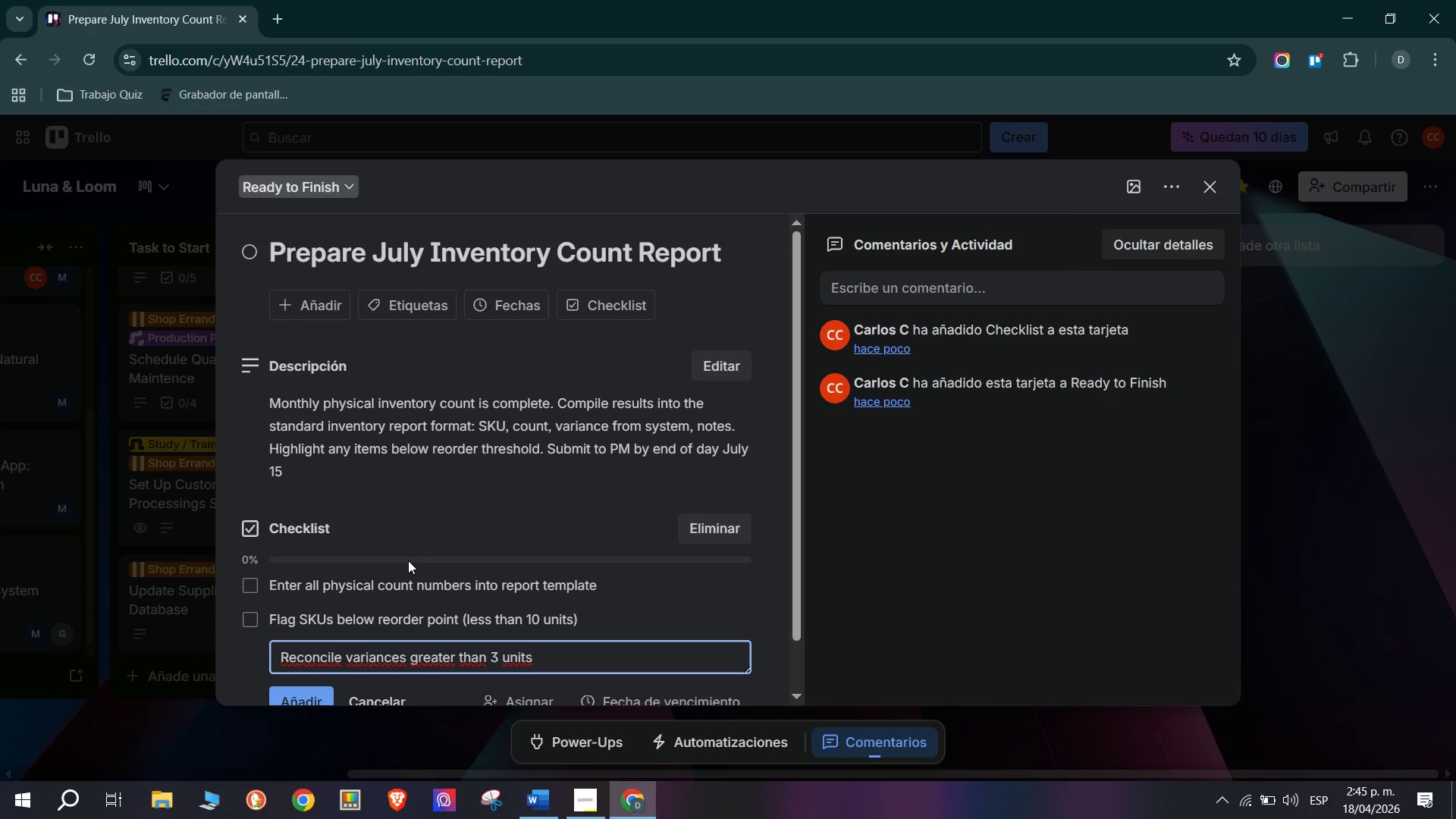 
key(Enter)
 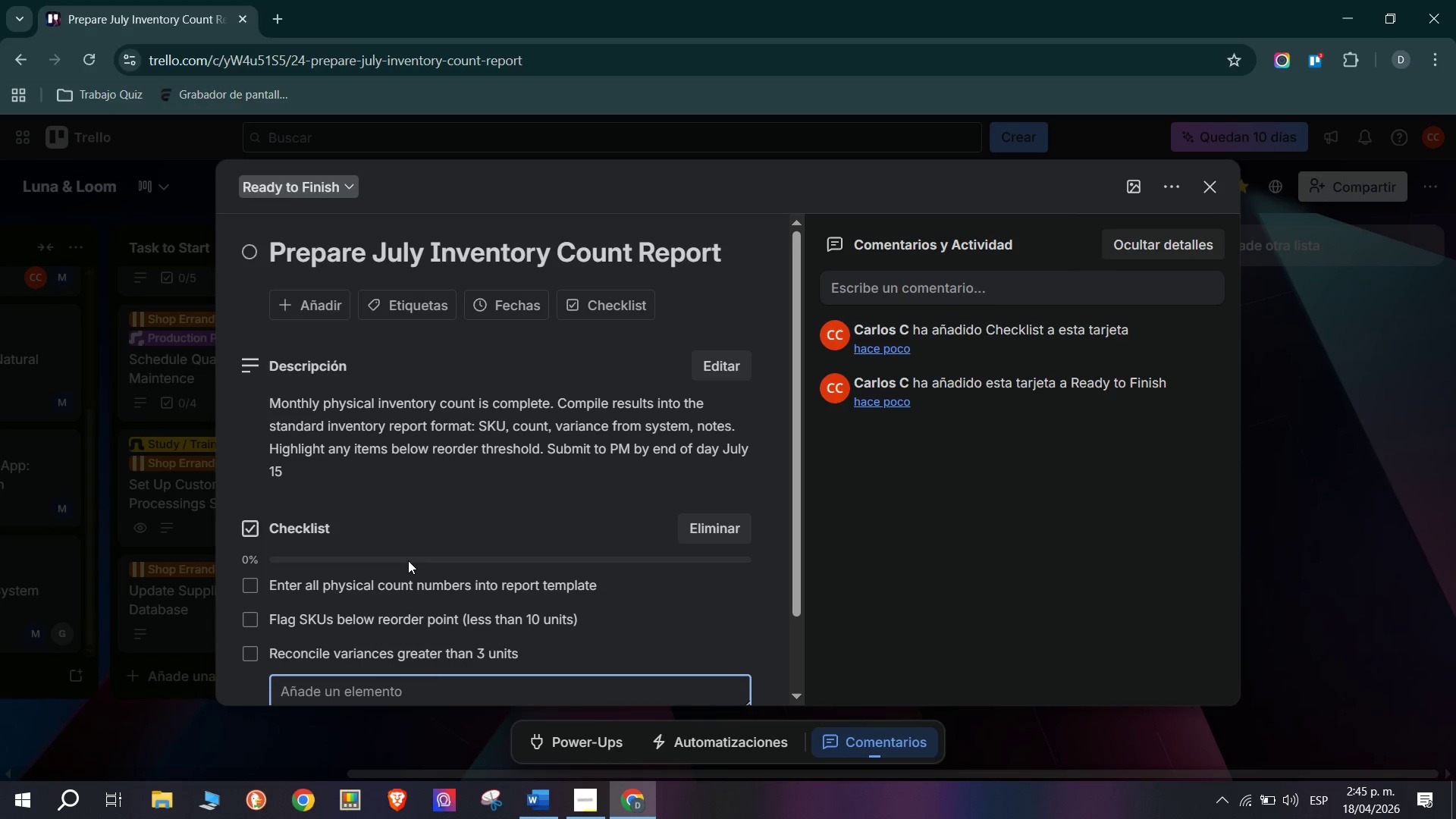 
type(O)
key(Backspace)
type(PM reb)
key(Backspace)
type(view and sign-off)
 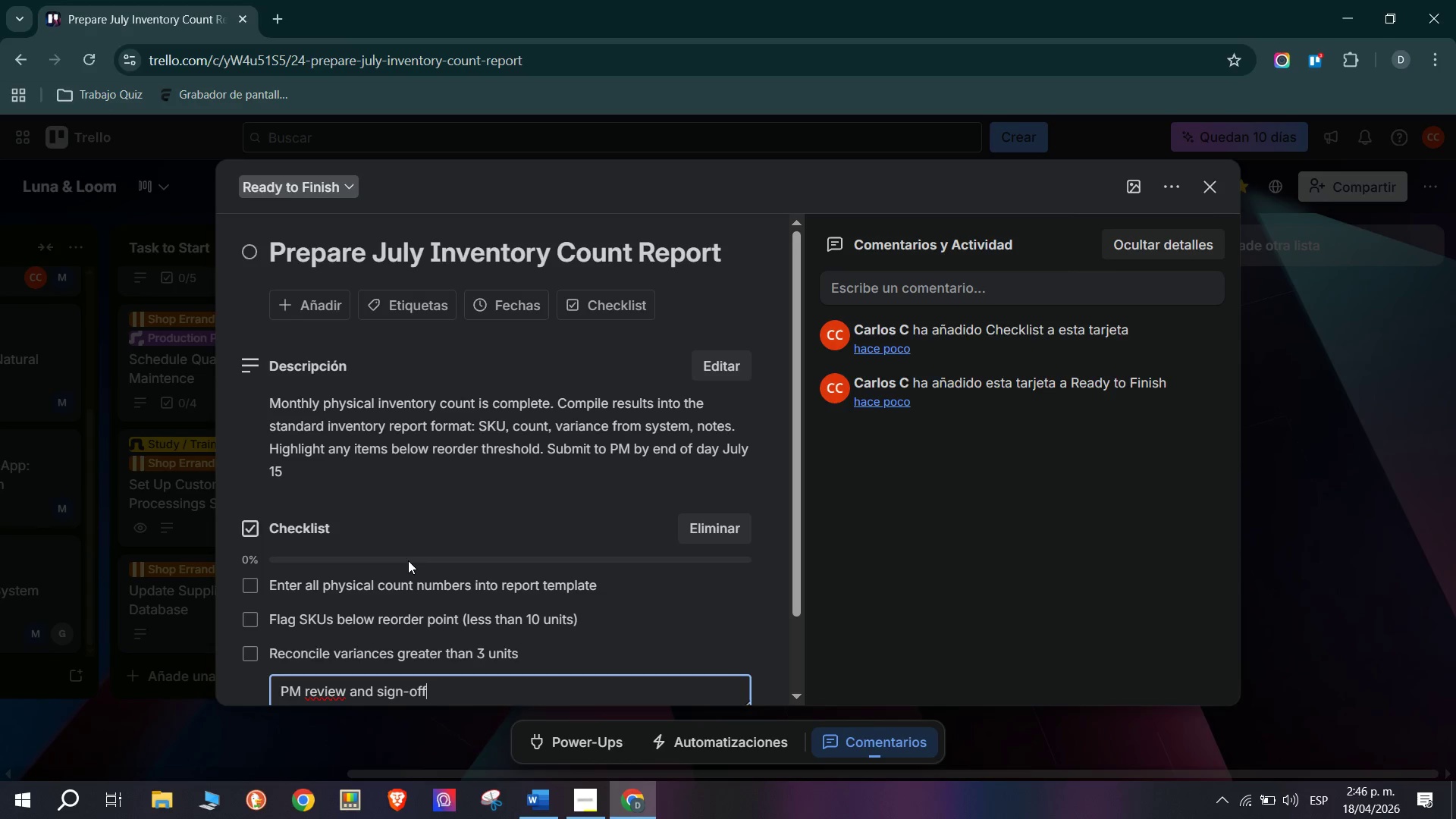 
key(Enter)
 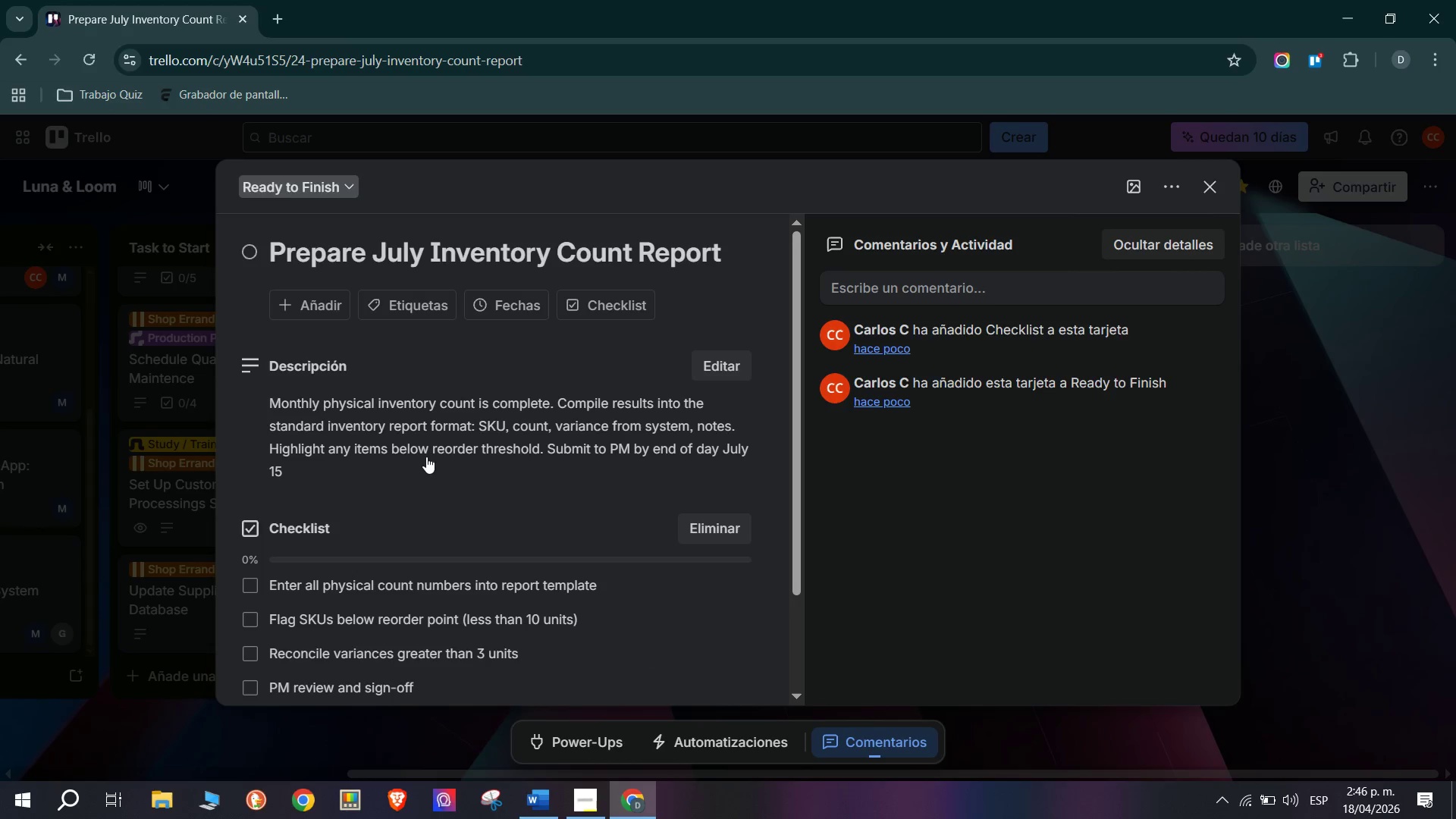 
wait(5.7)
 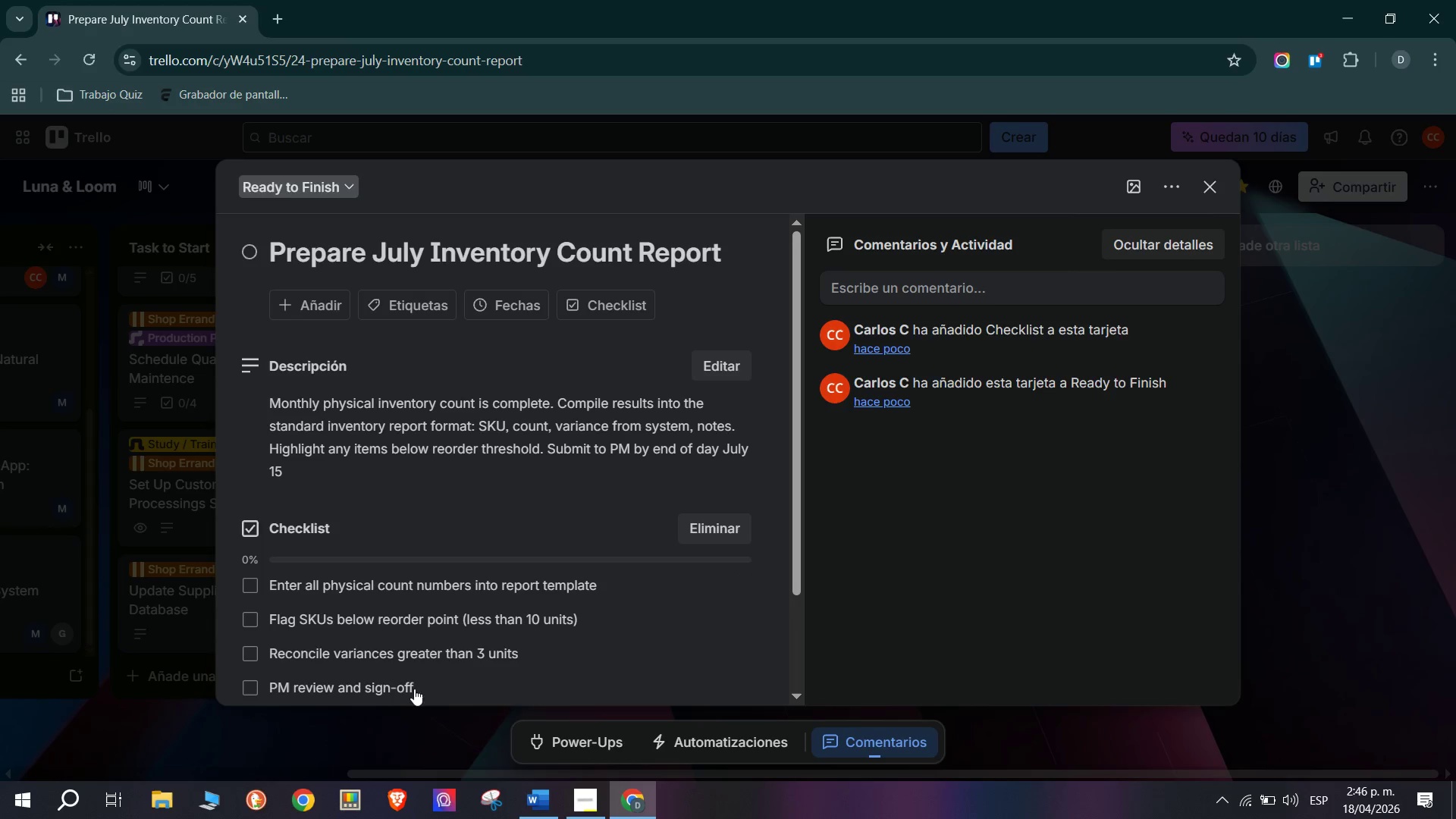 
left_click([595, 309])
 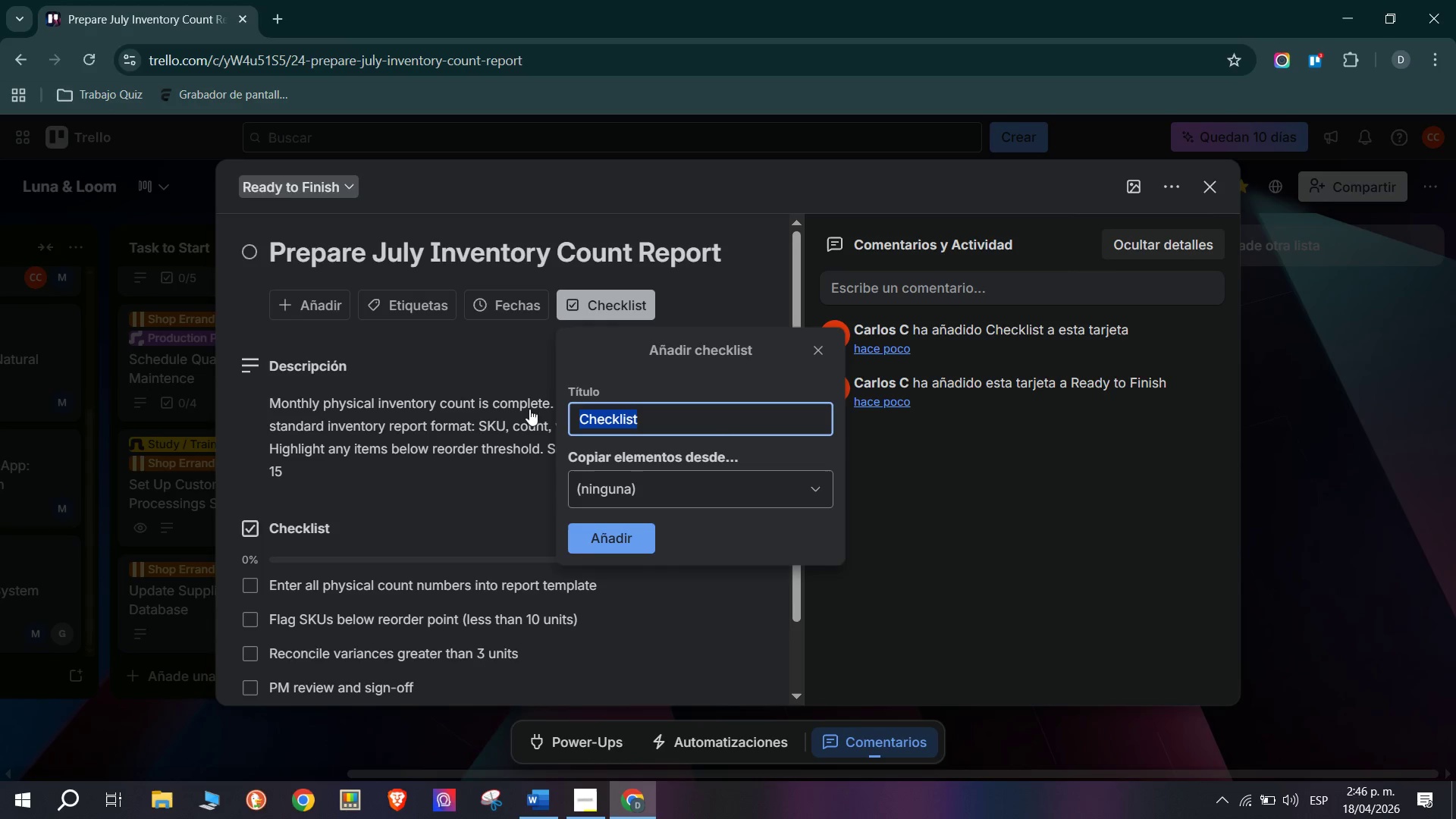 
left_click([483, 303])
 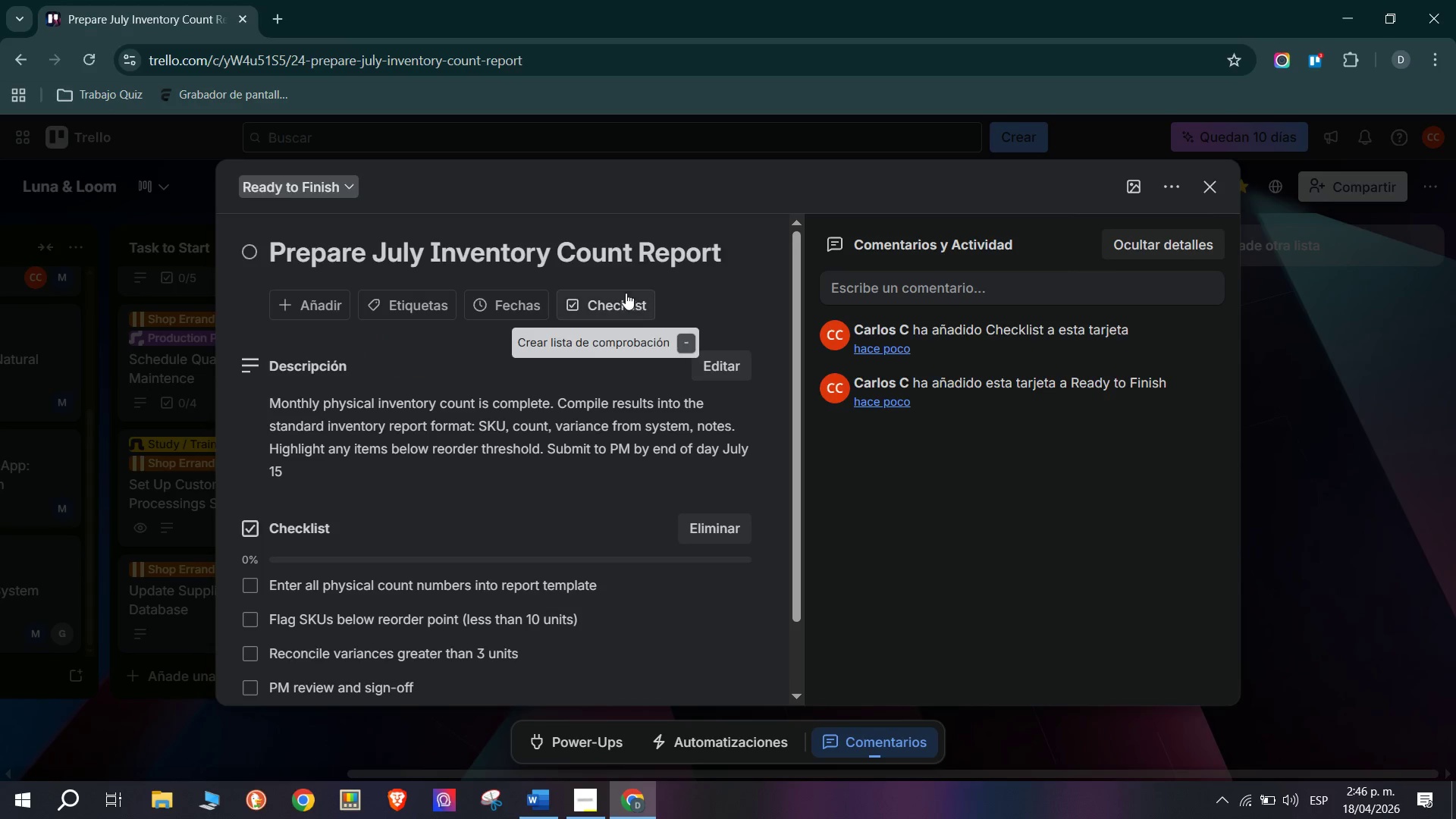 
scroll: coordinate [303, 391], scroll_direction: up, amount: 1.0
 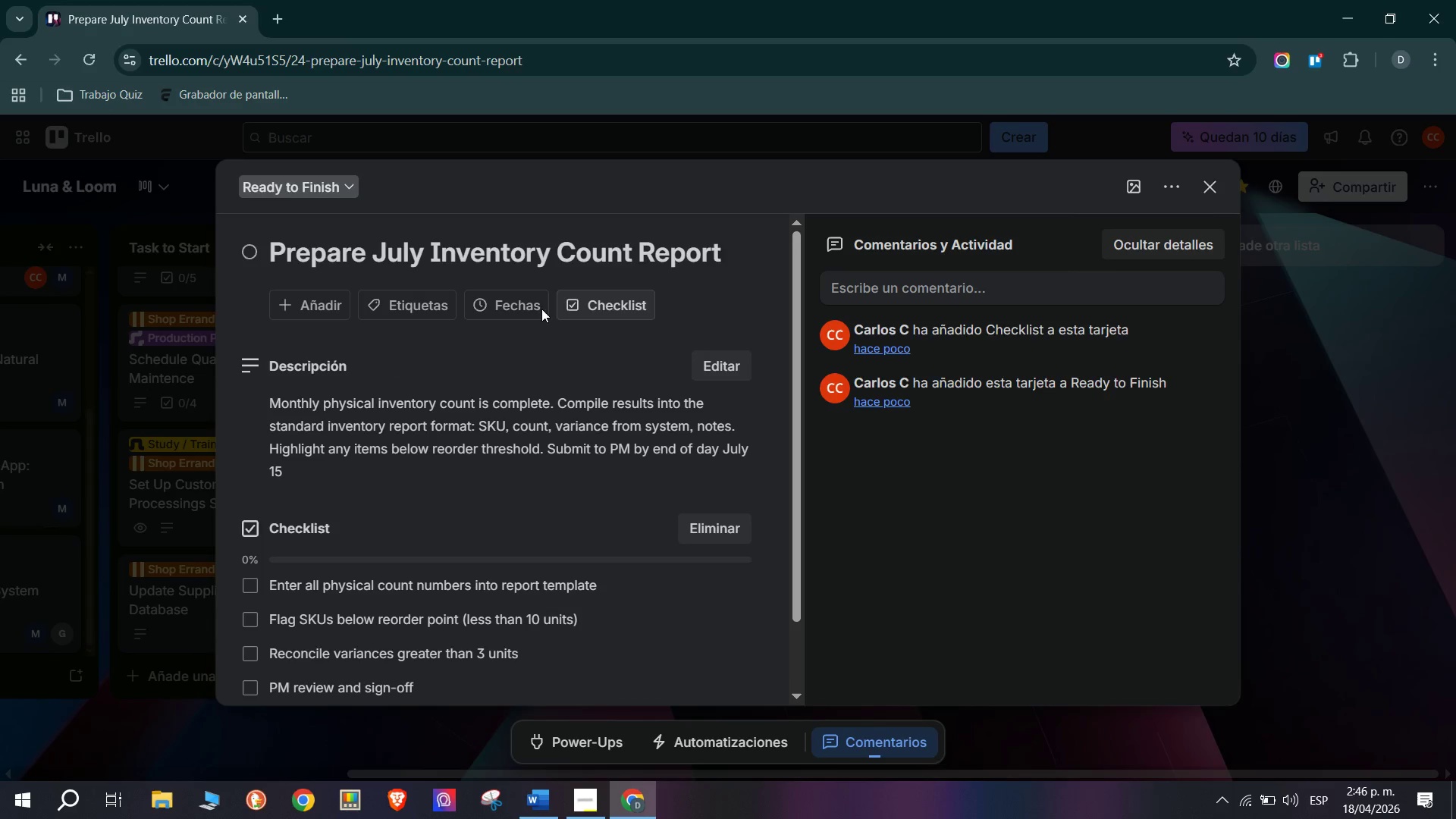 
left_click([279, 297])
 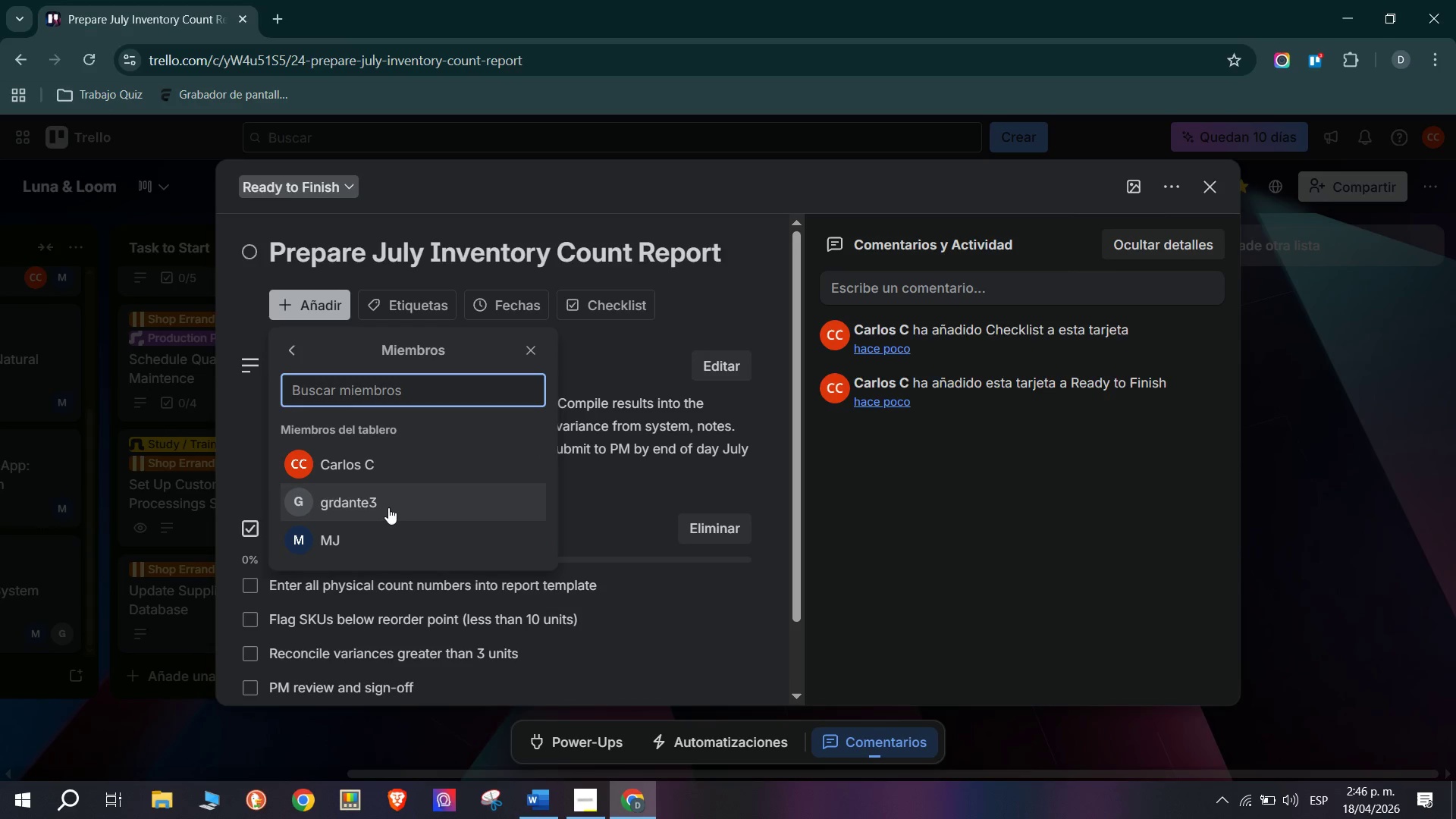 
left_click([389, 528])
 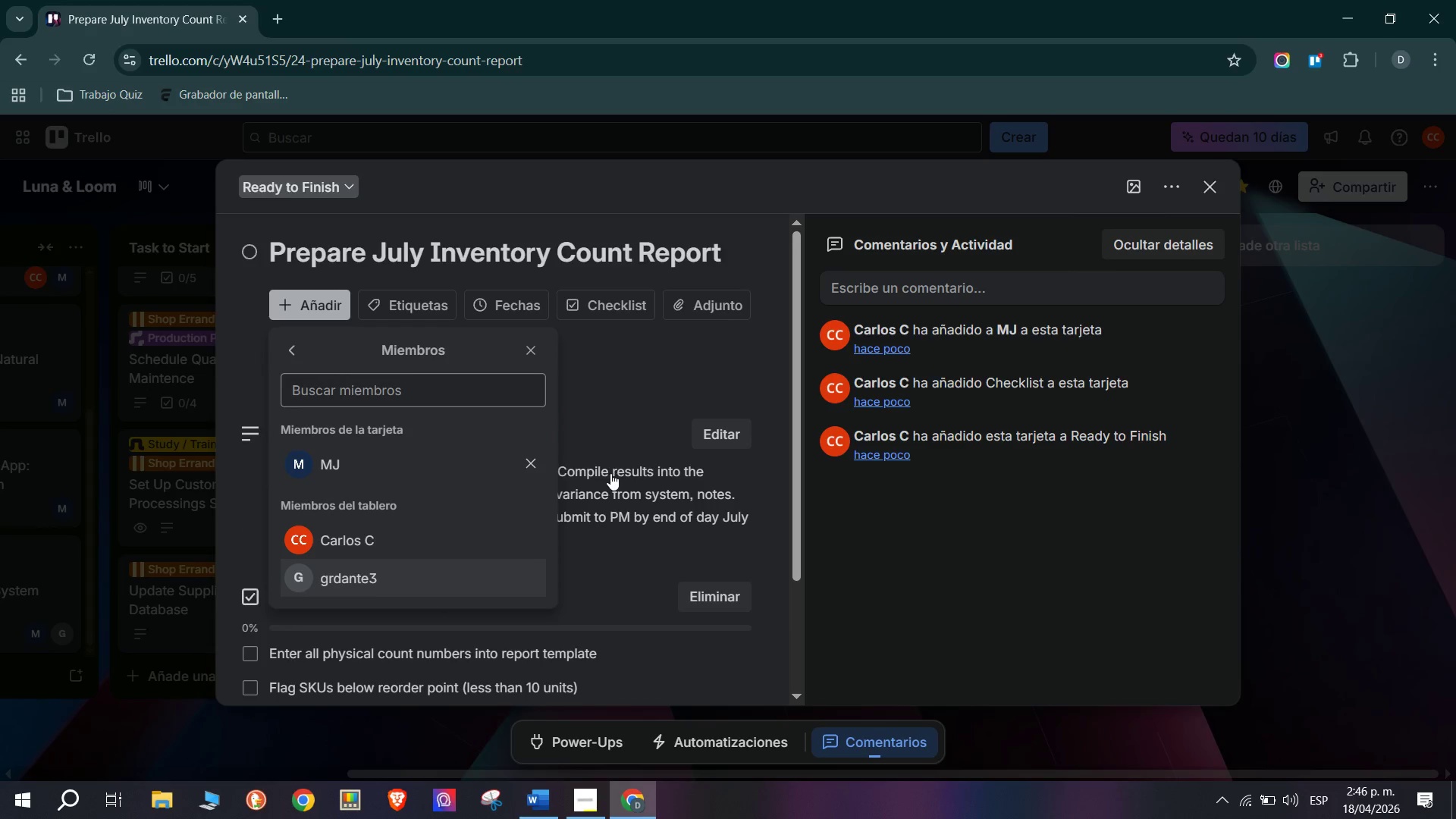 
left_click([661, 447])
 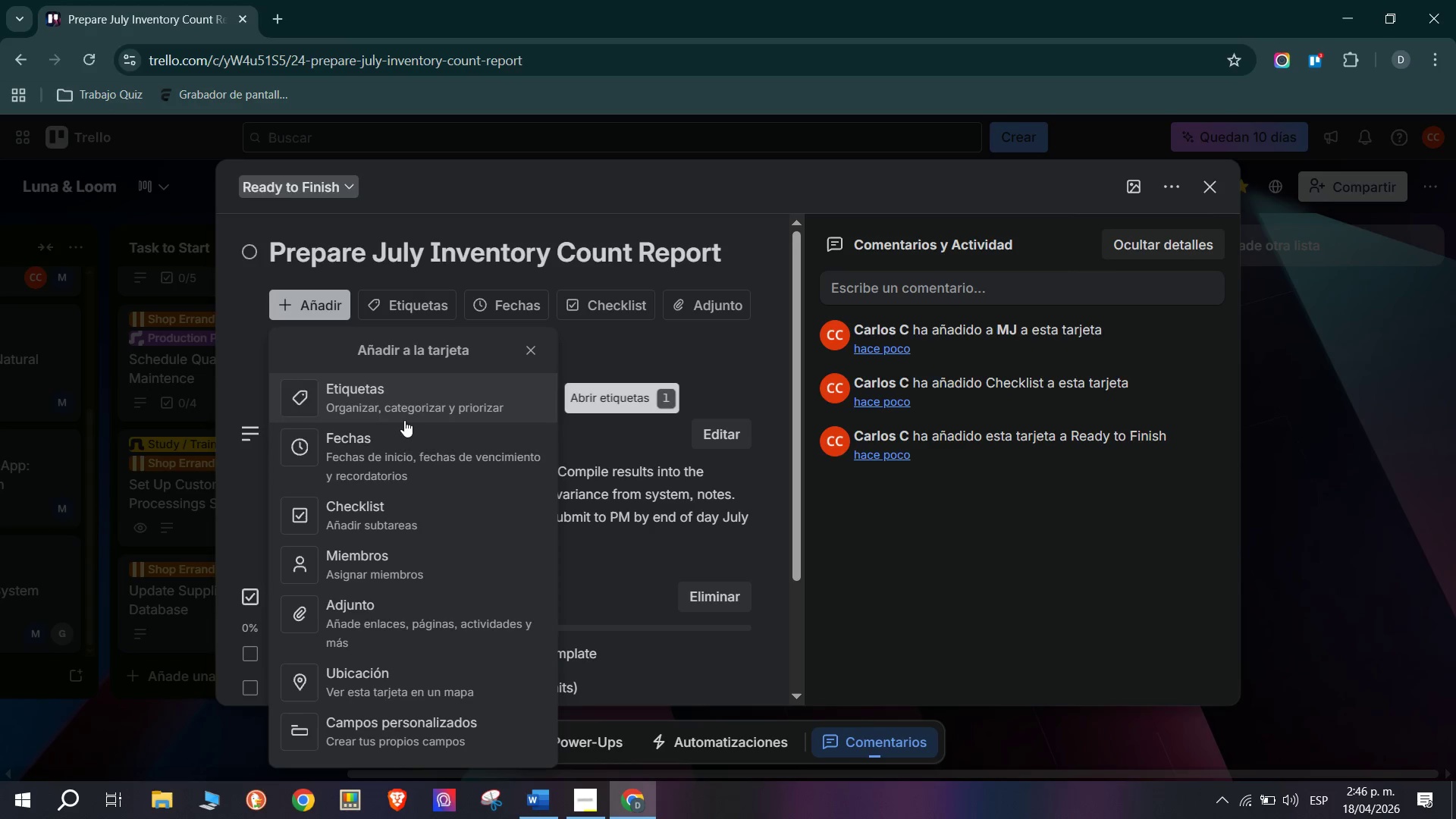 
wait(5.45)
 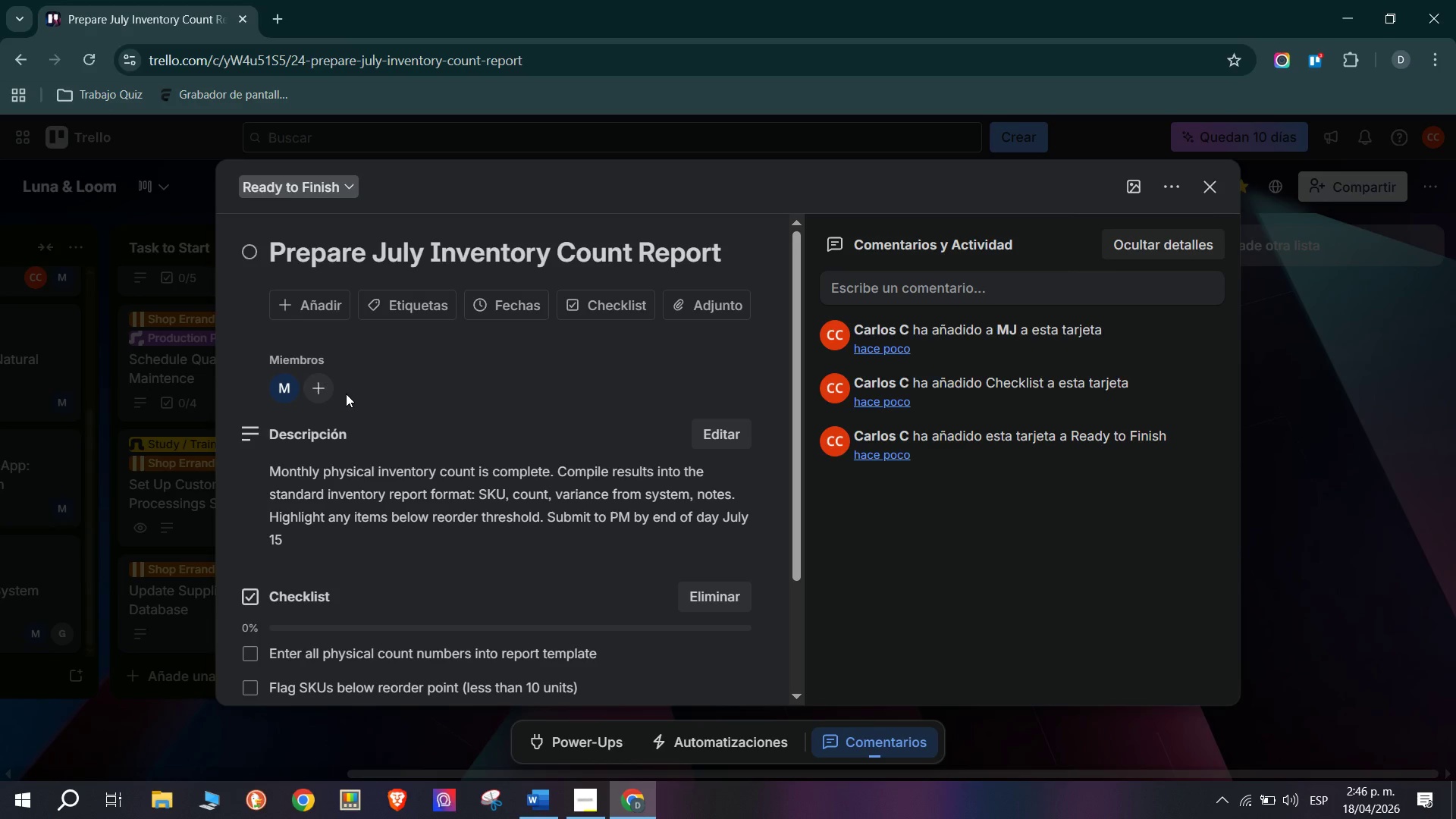 
left_click([397, 561])
 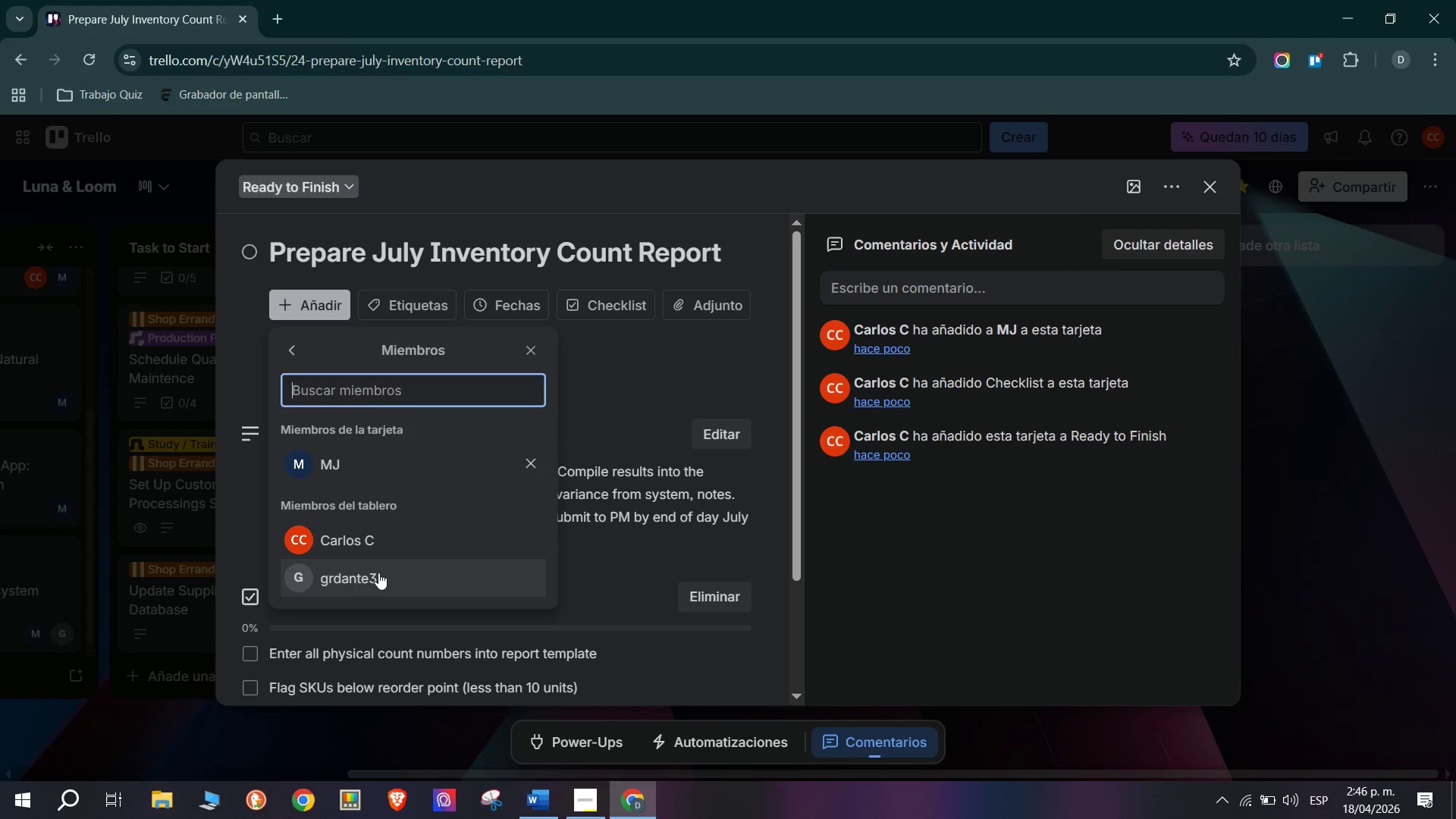 
left_click([390, 579])
 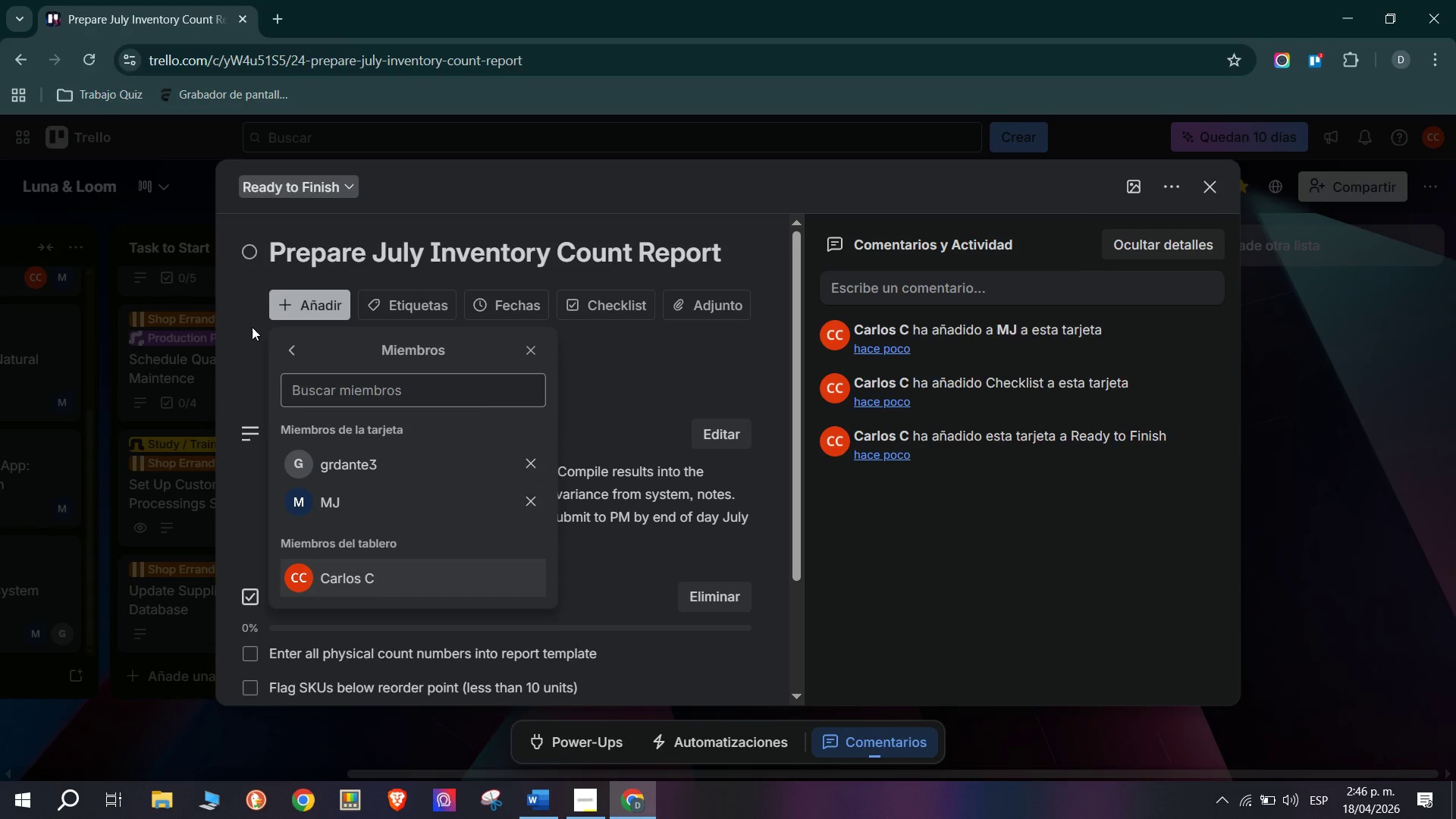 
left_click([252, 332])
 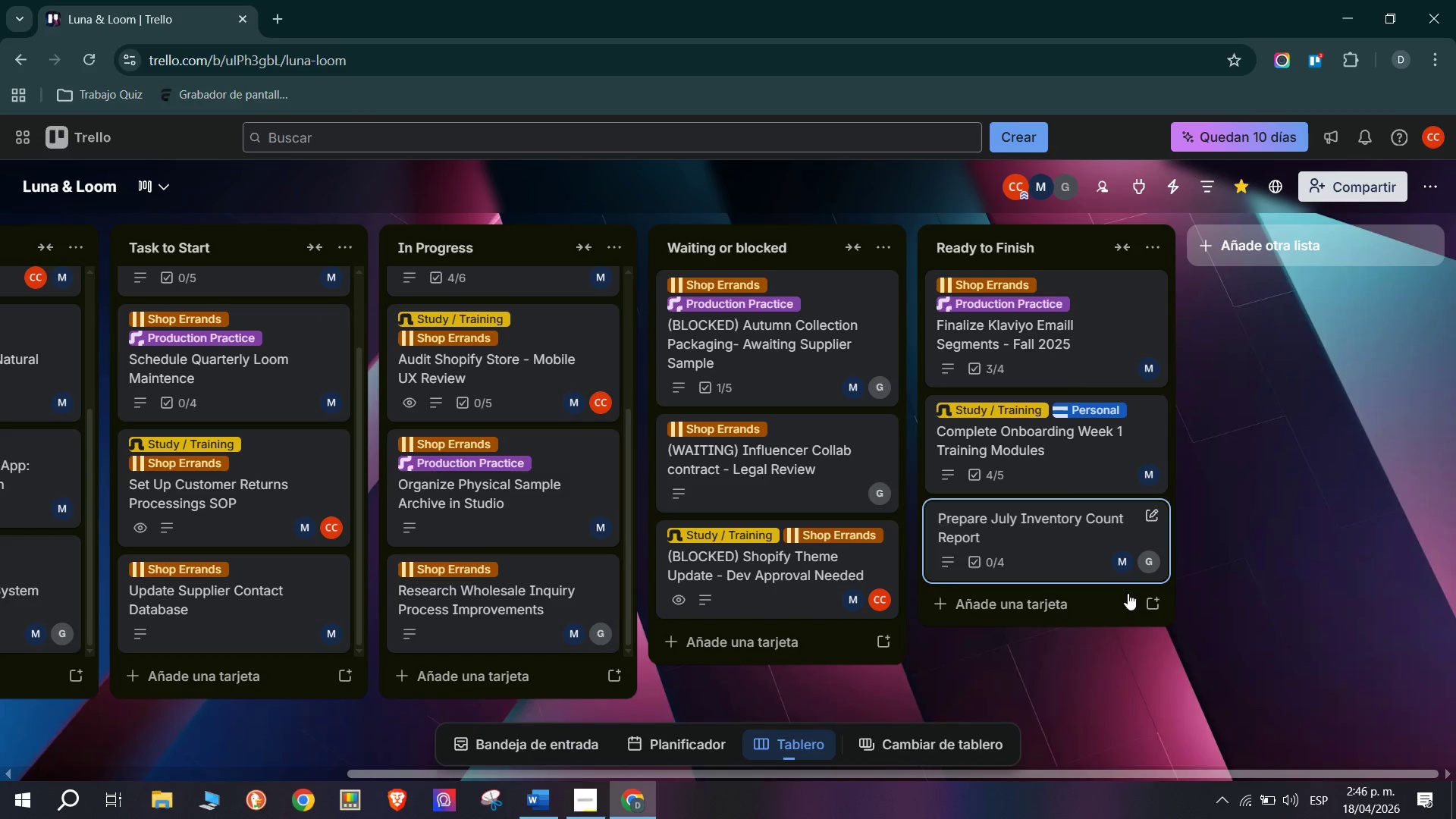 
scroll: coordinate [1068, 645], scroll_direction: down, amount: 2.0
 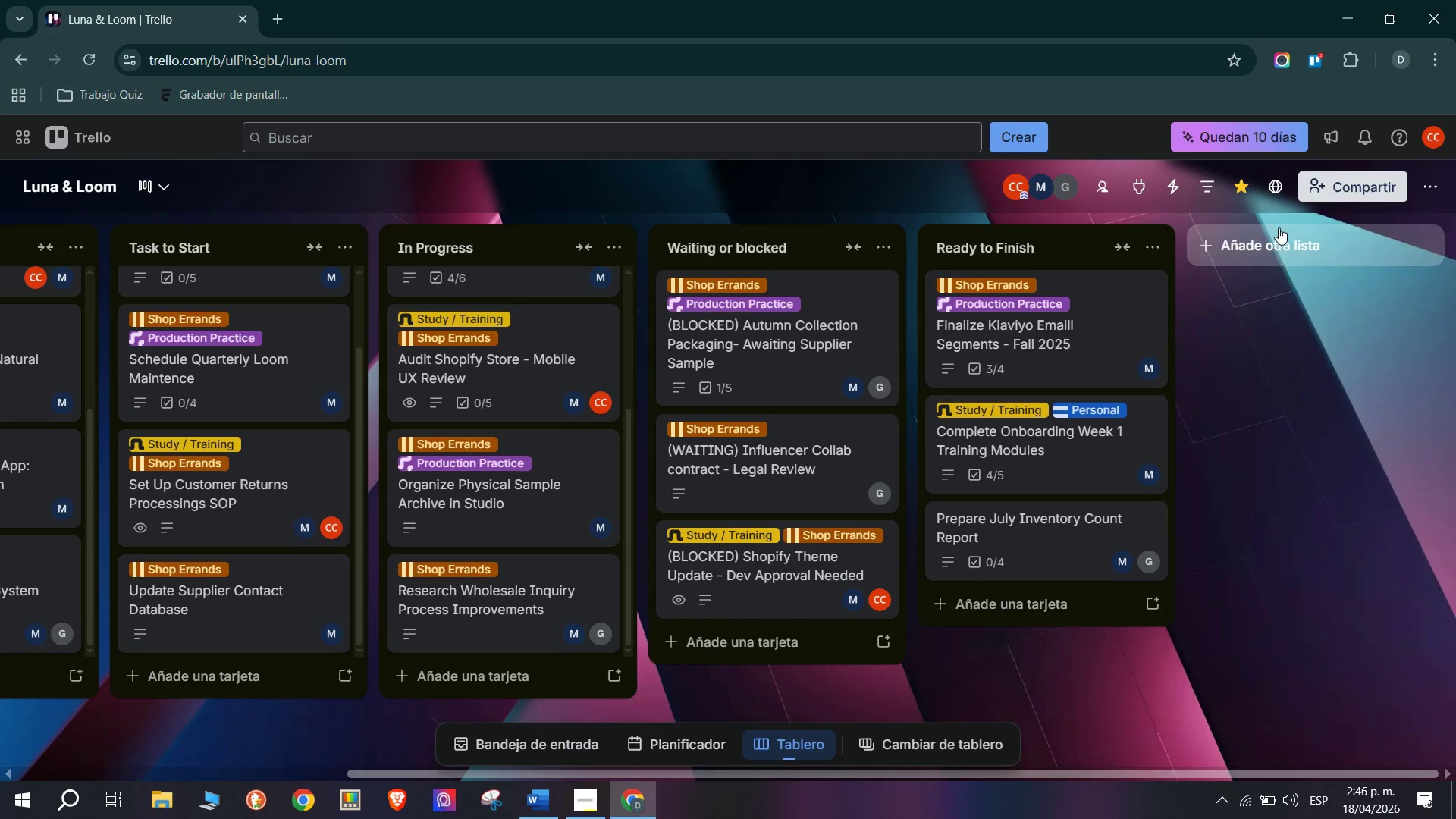 
left_click([1279, 233])
 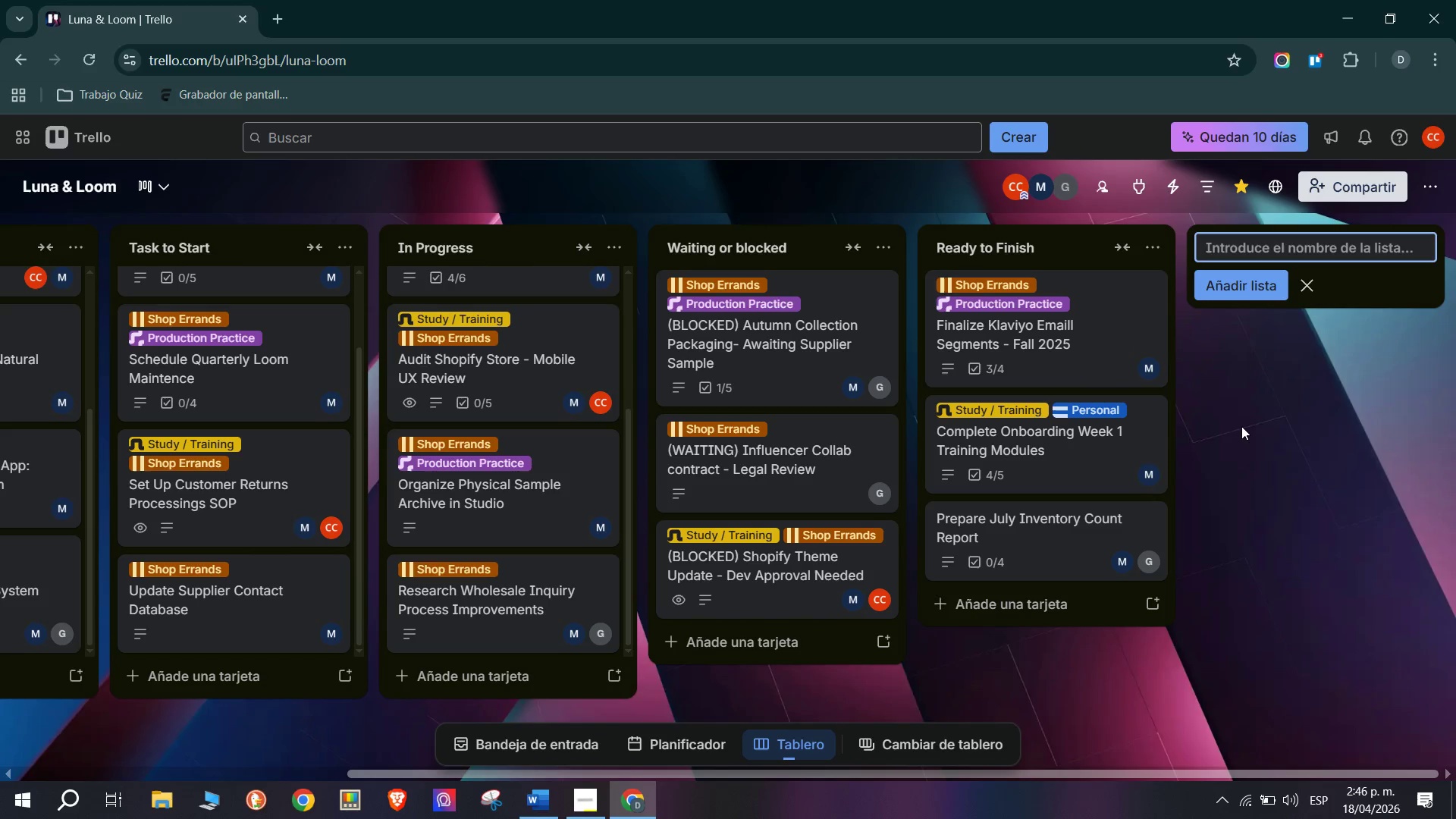 